 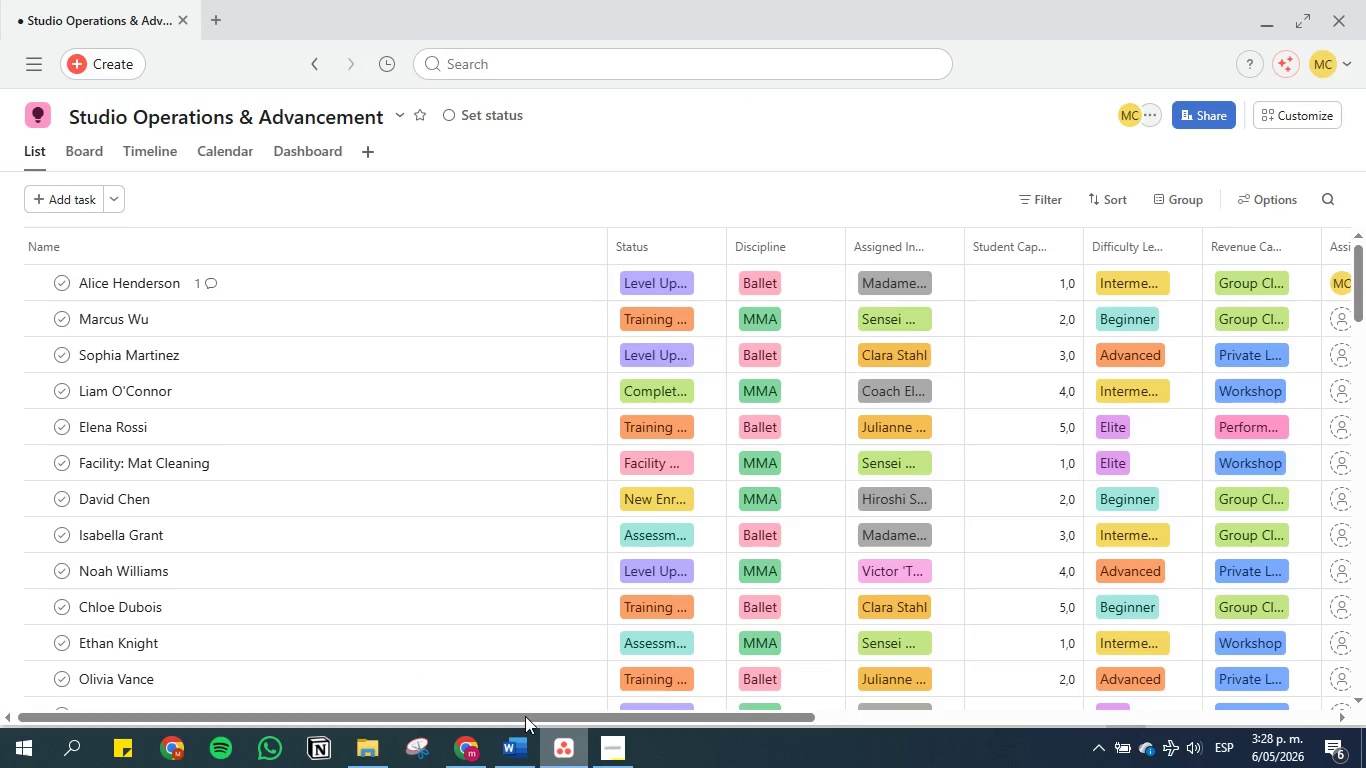 
left_click([25, 59])
 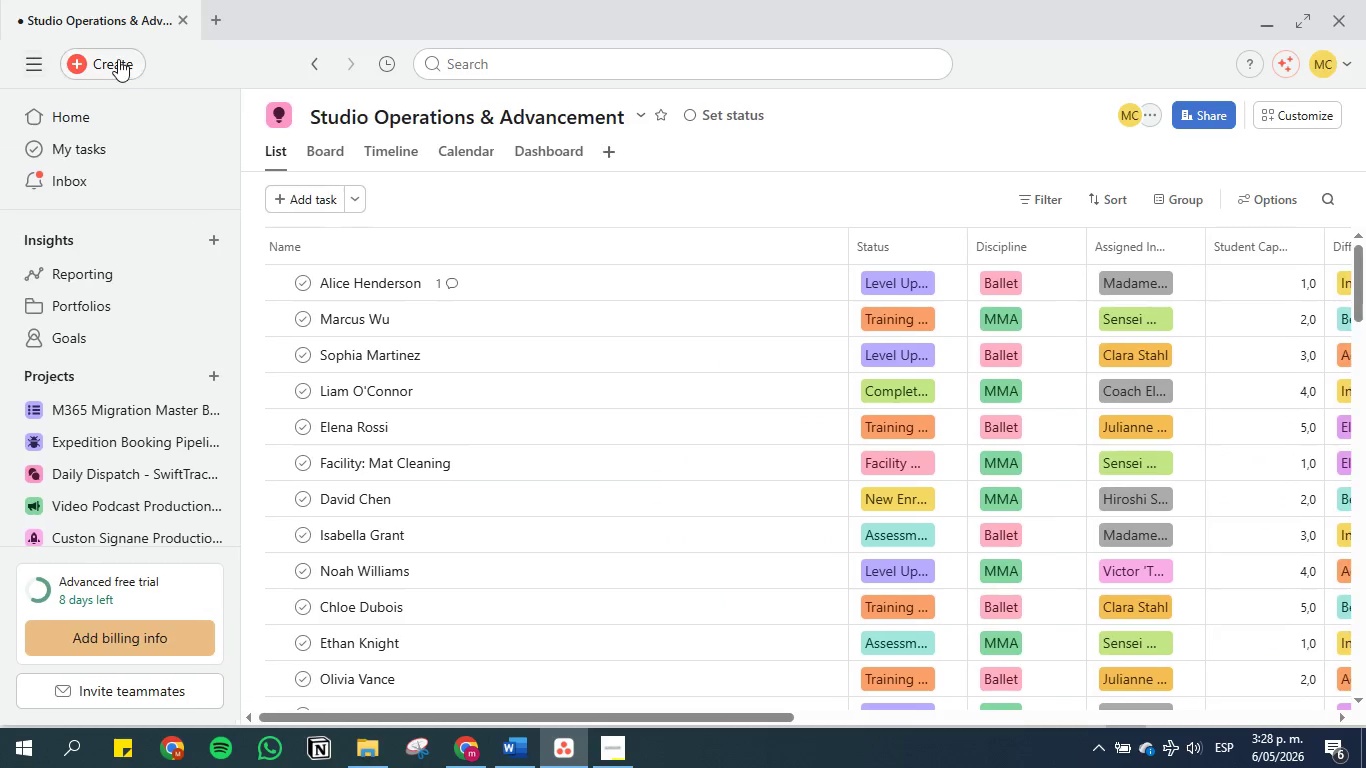 
left_click([118, 59])
 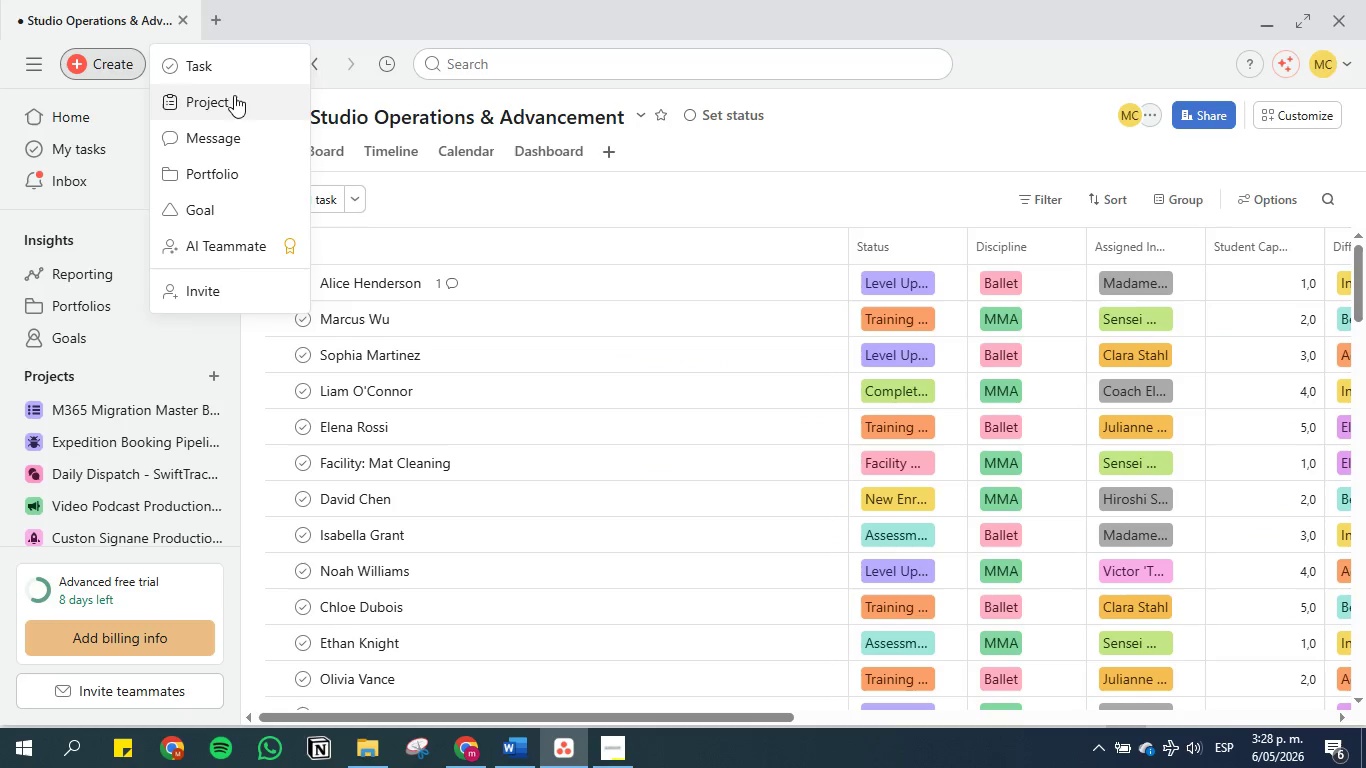 
left_click([234, 96])
 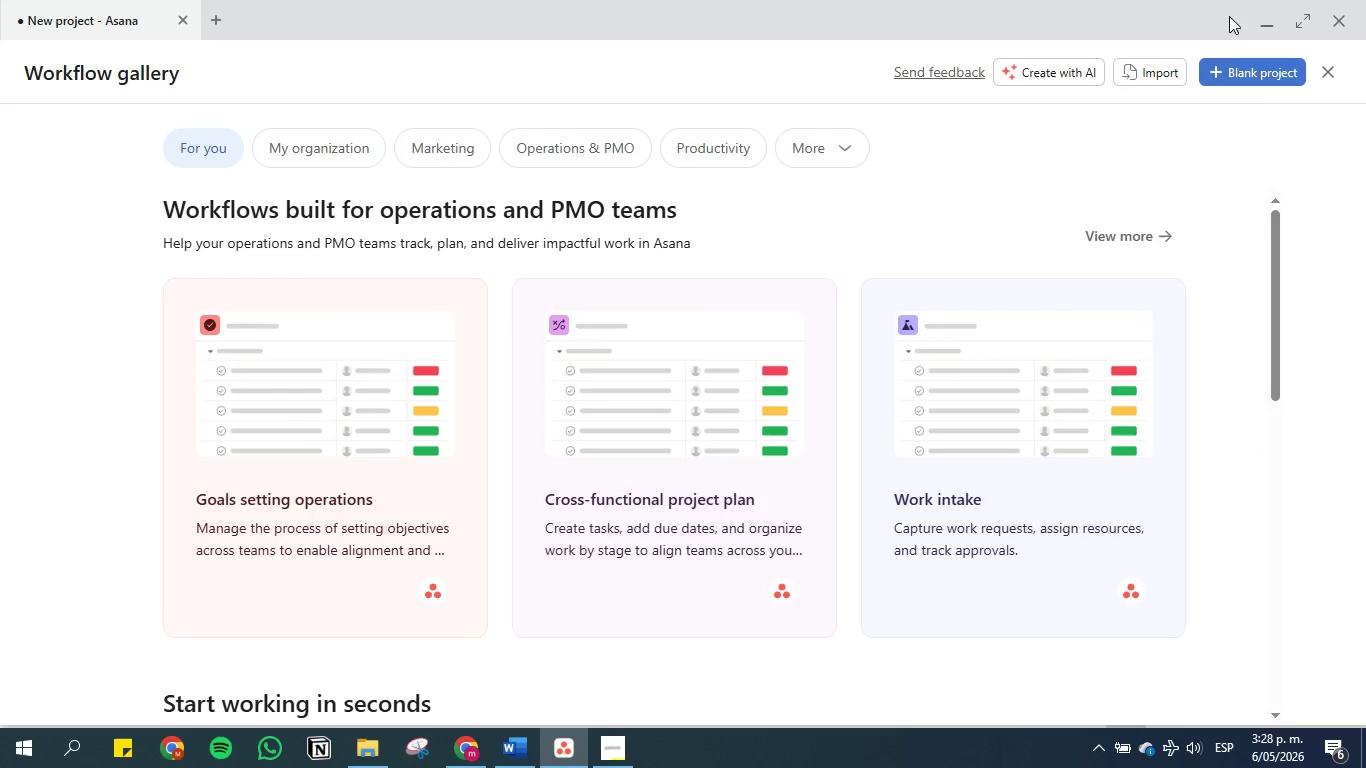 
left_click([1252, 81])
 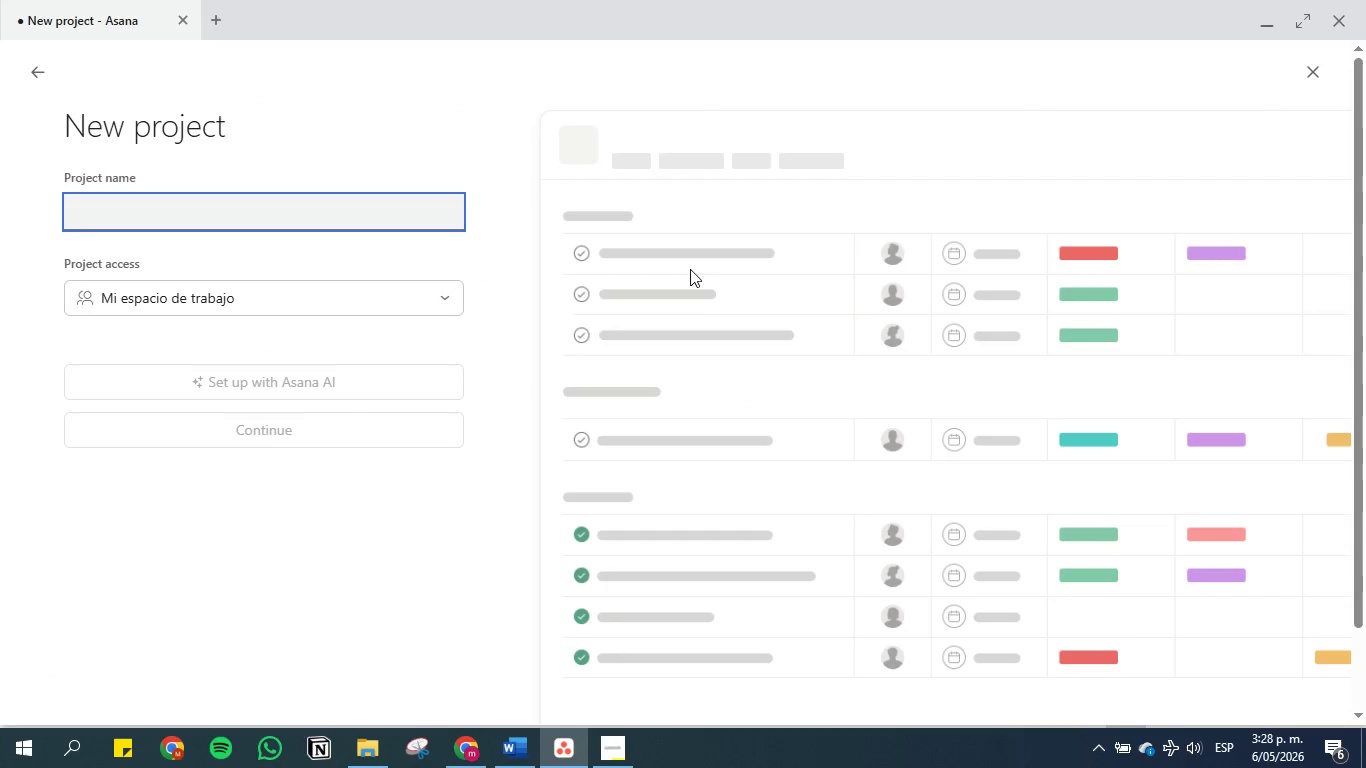 
key(Control+V)
 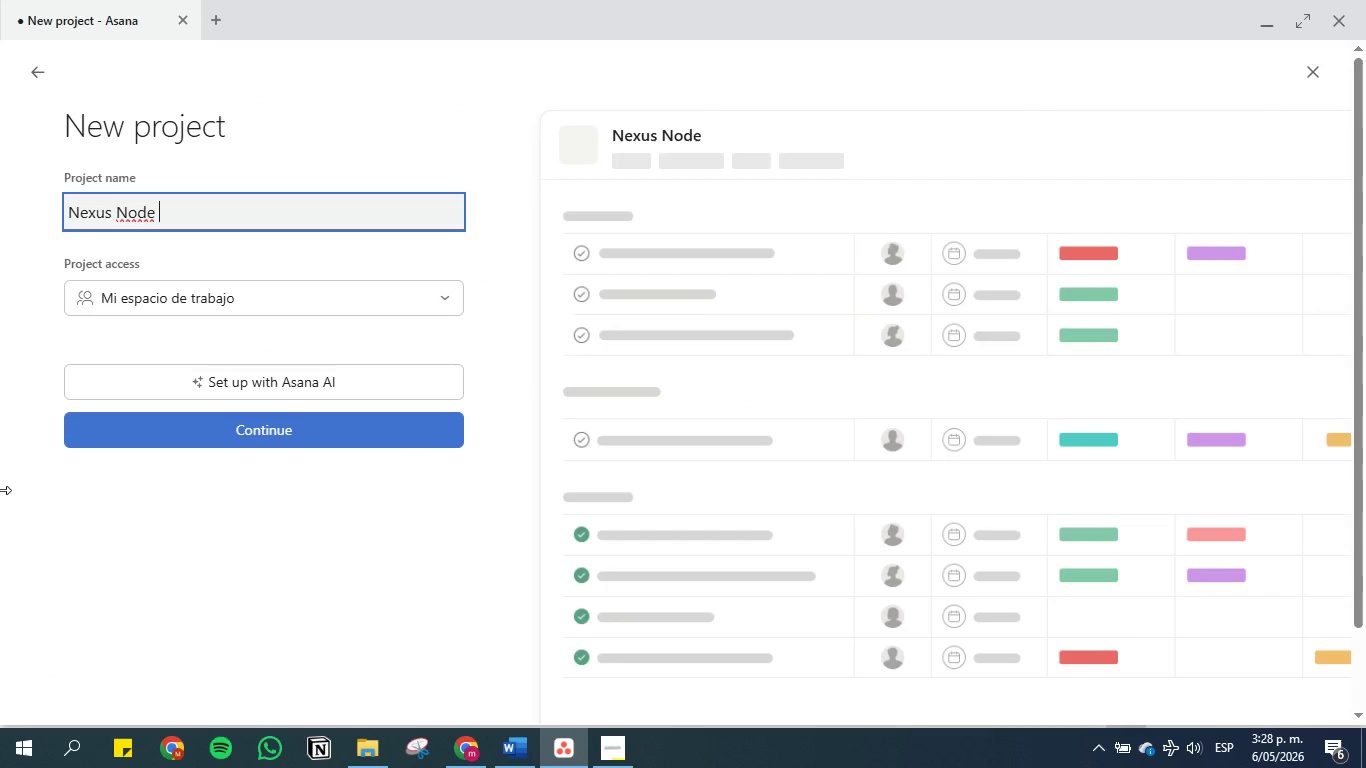 
key(Minus)
 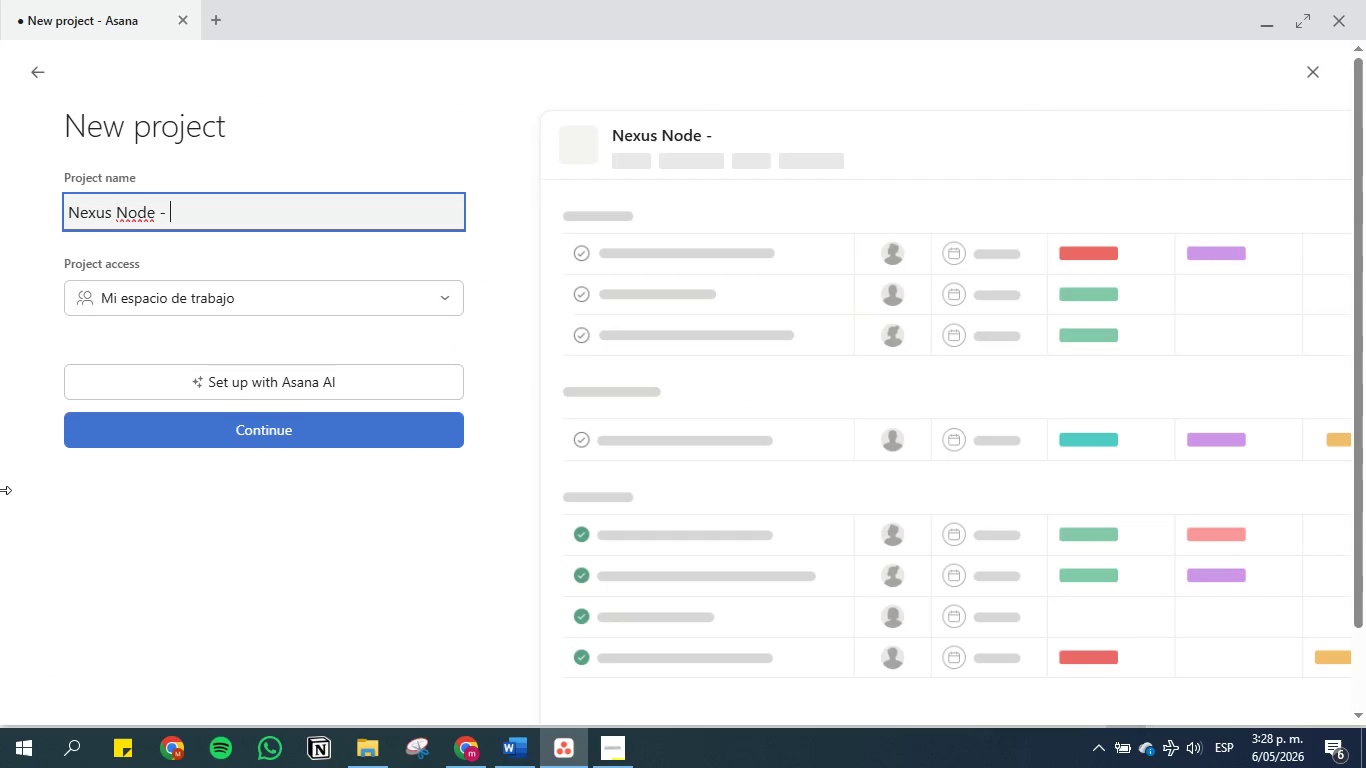 
key(Space)
 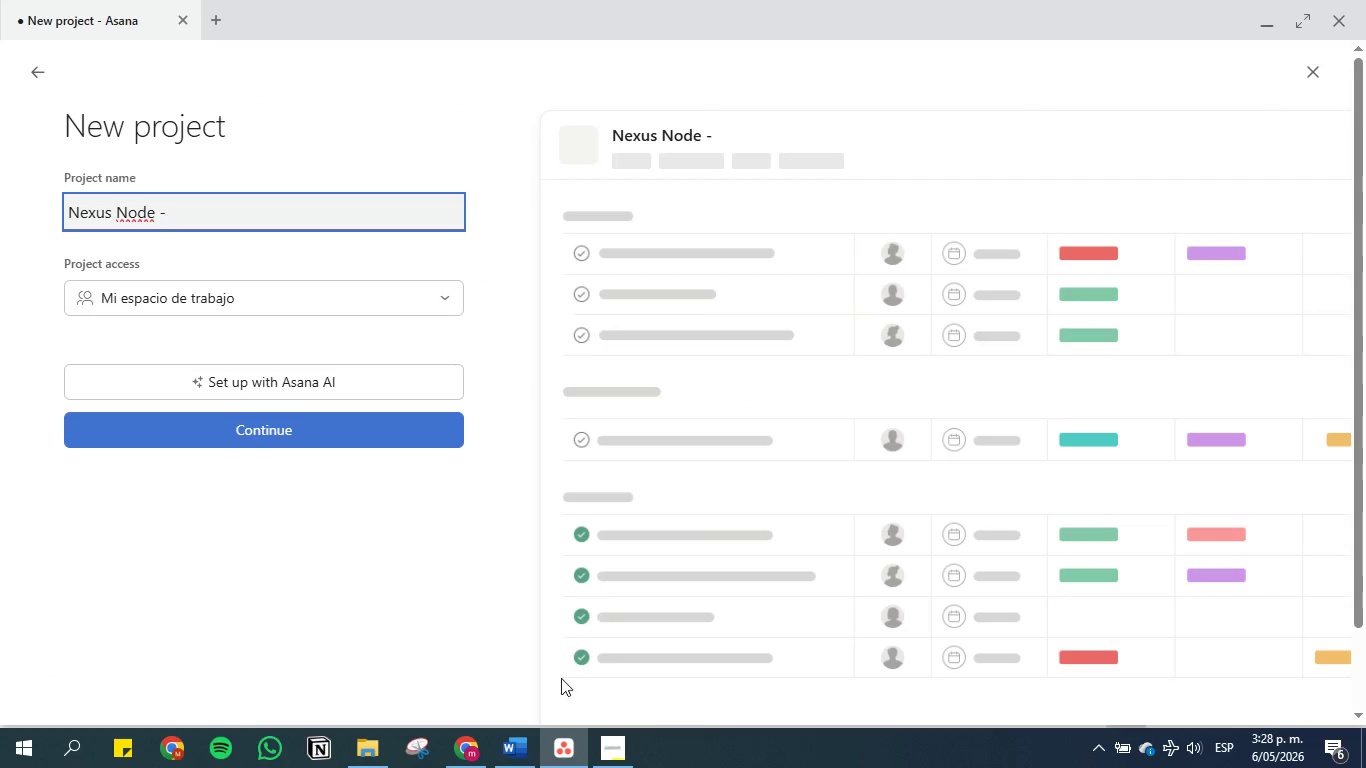 
left_click([511, 750])
 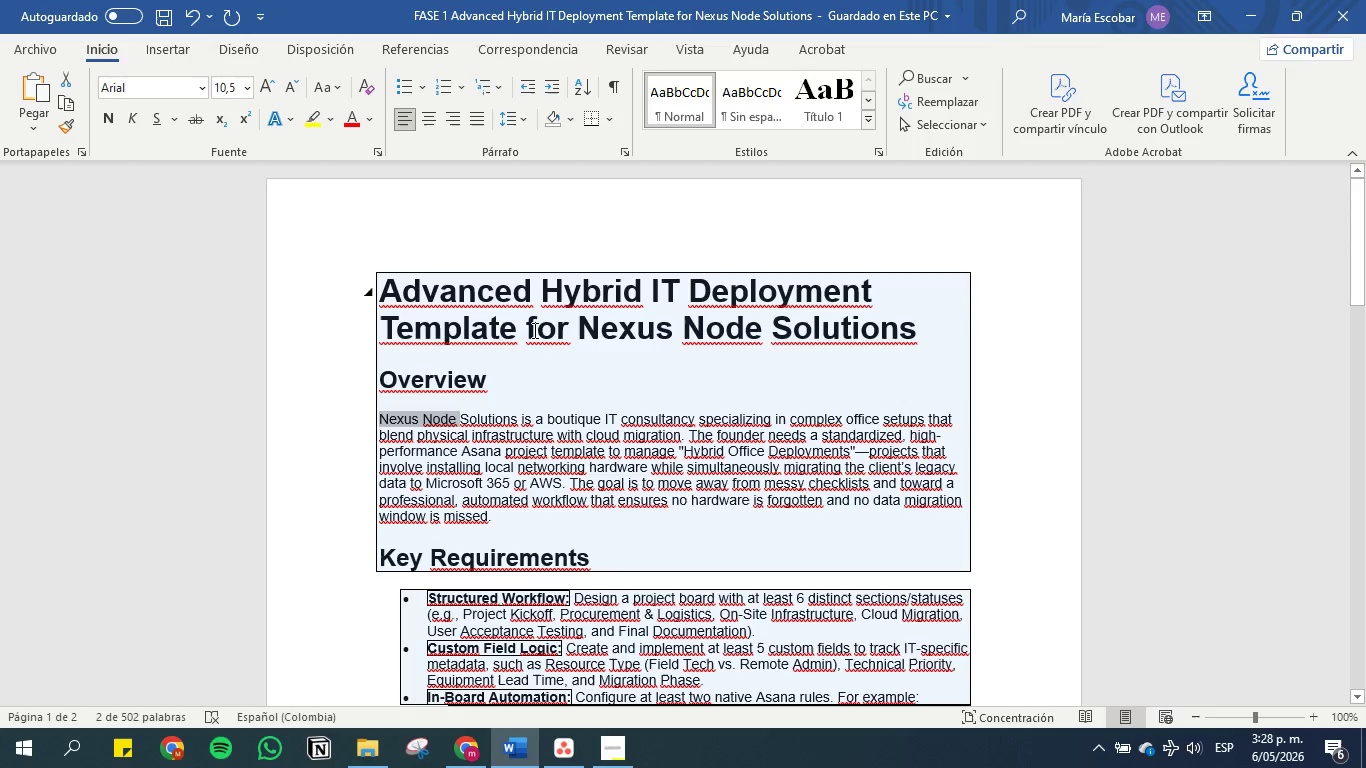 
left_click_drag(start_coordinate=[513, 331], to_coordinate=[383, 290])
 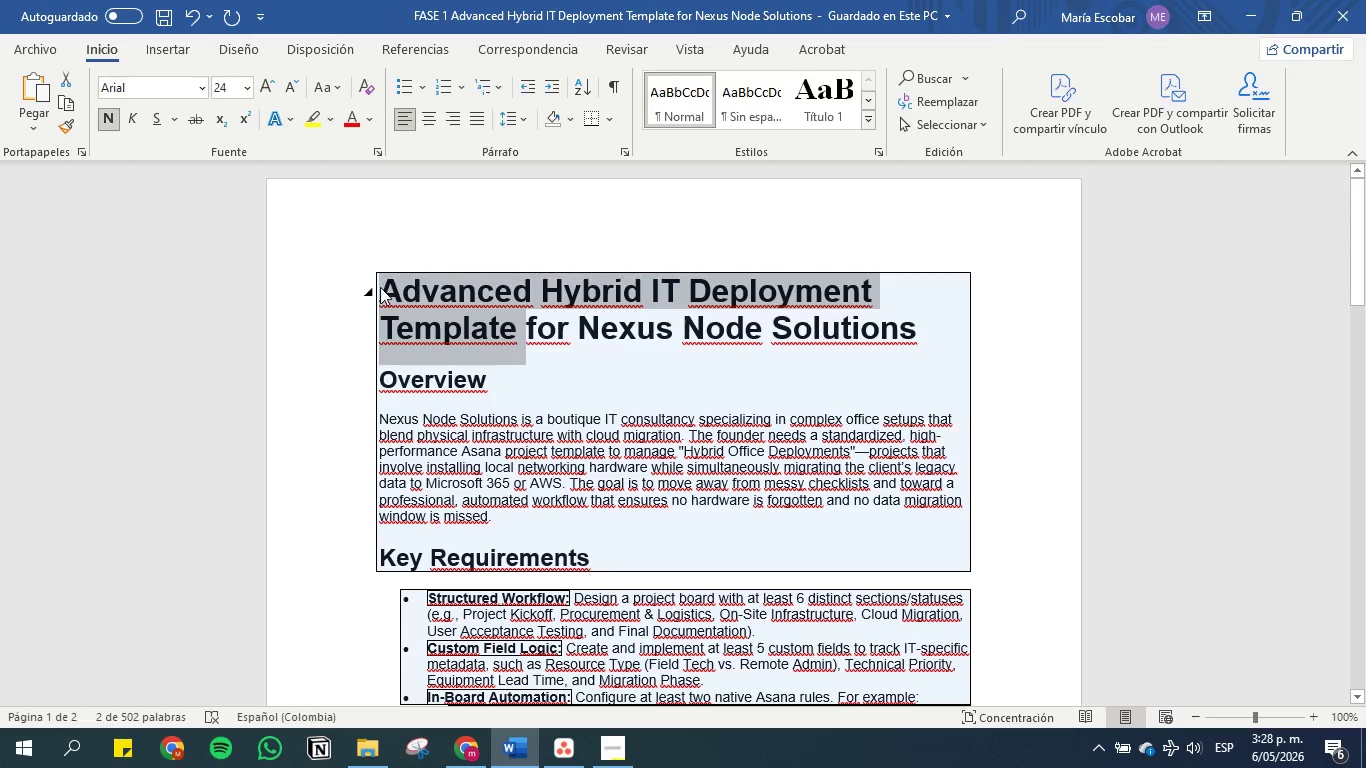 
key(Control+C)
 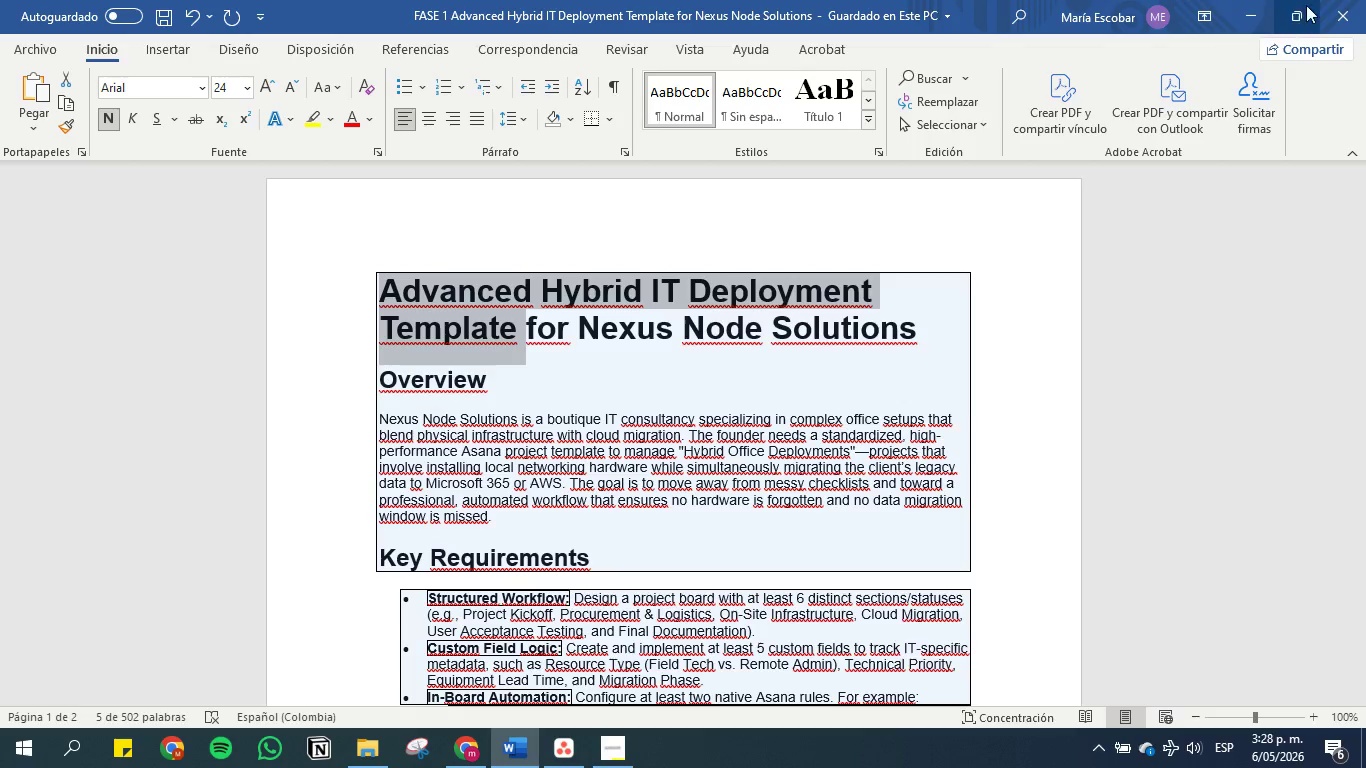 
left_click([1252, 4])
 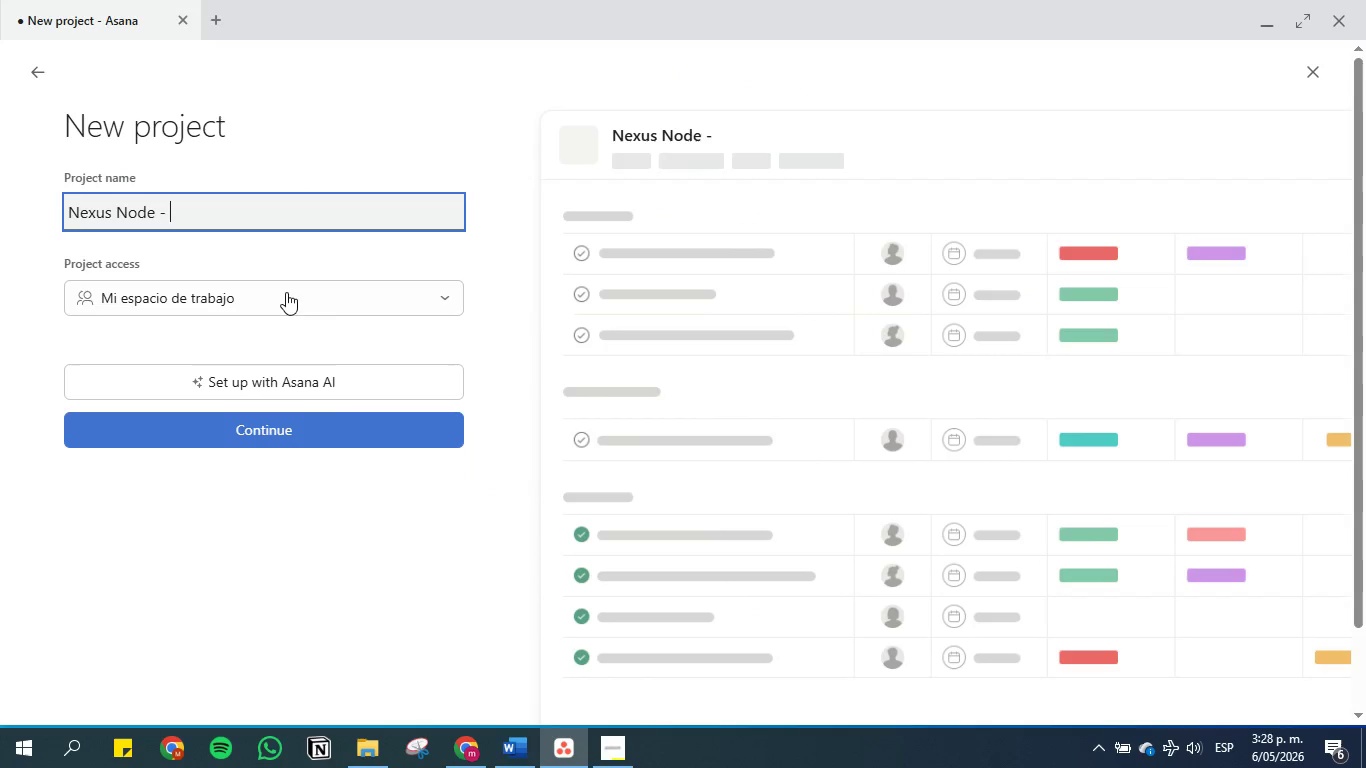 
key(Control+V)
 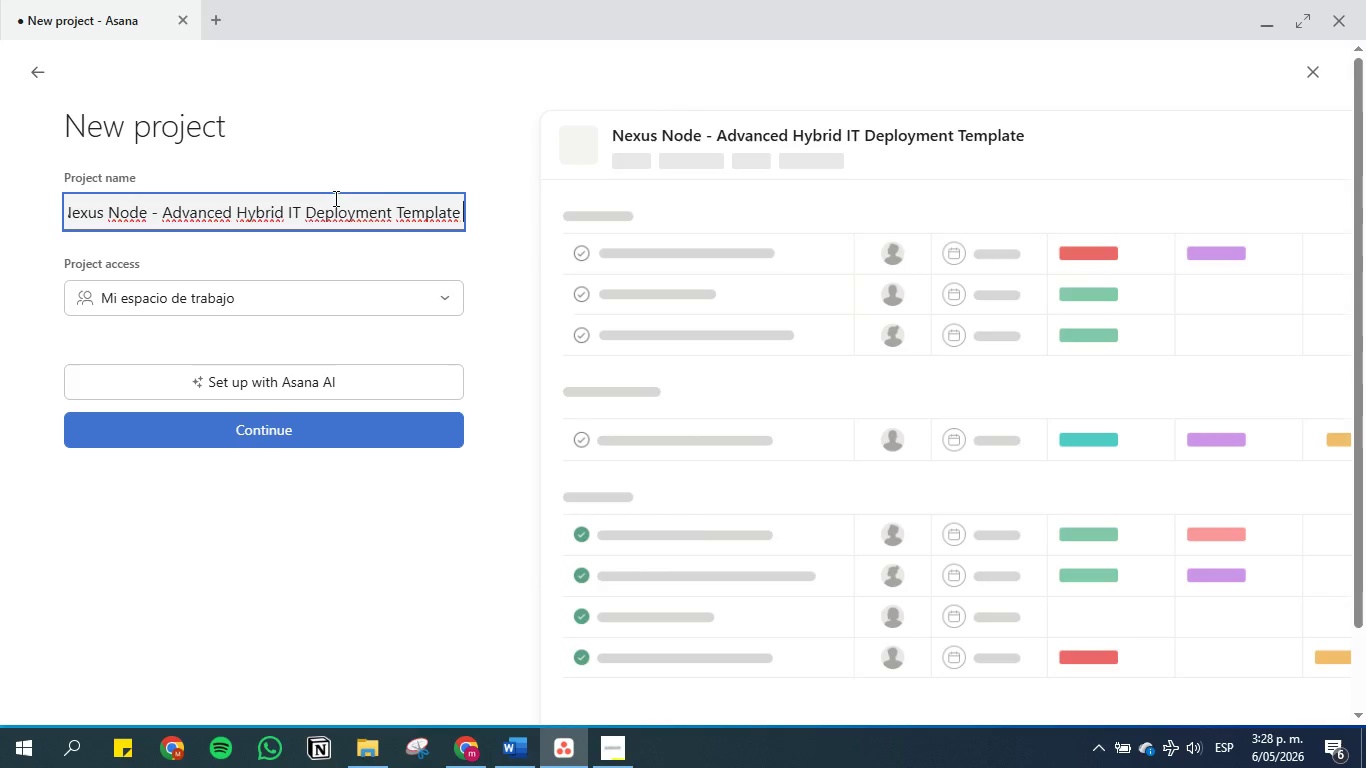 
left_click([334, 199])
 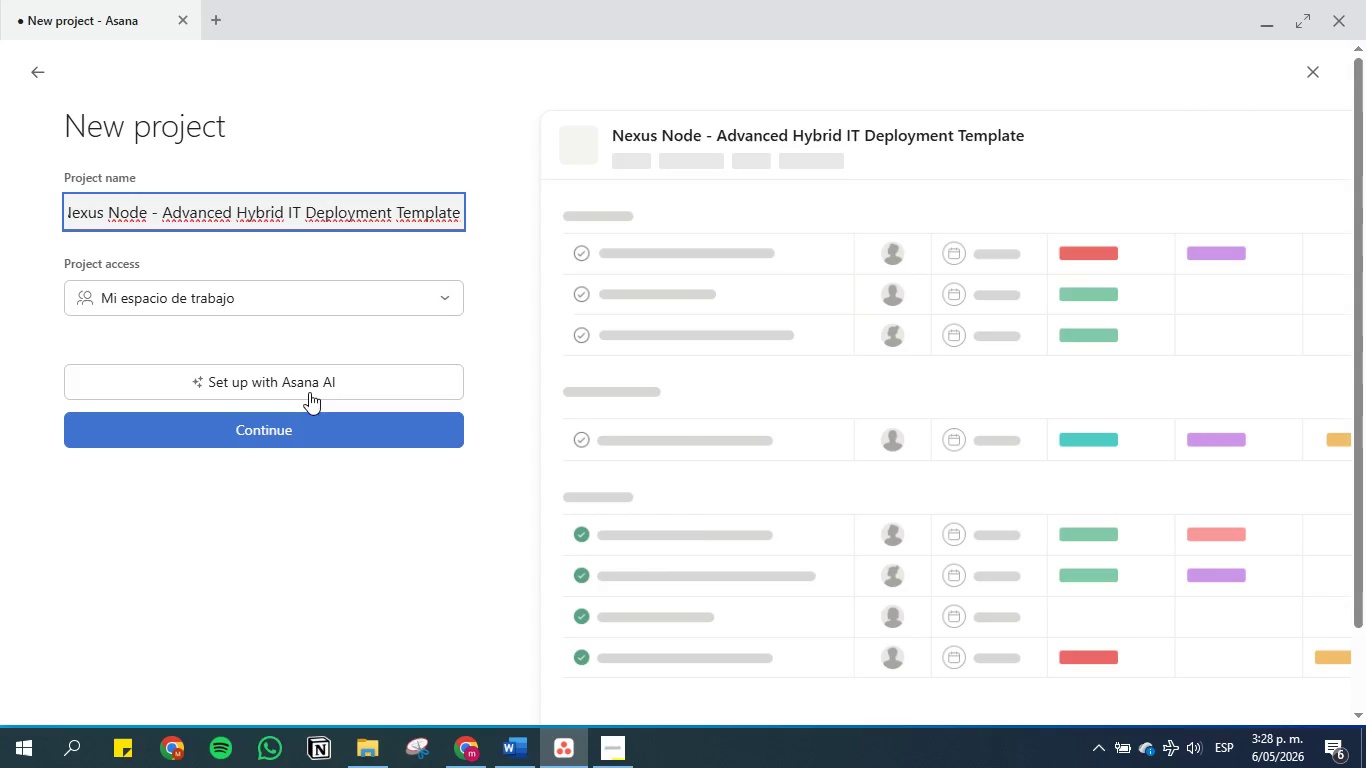 
left_click([302, 426])
 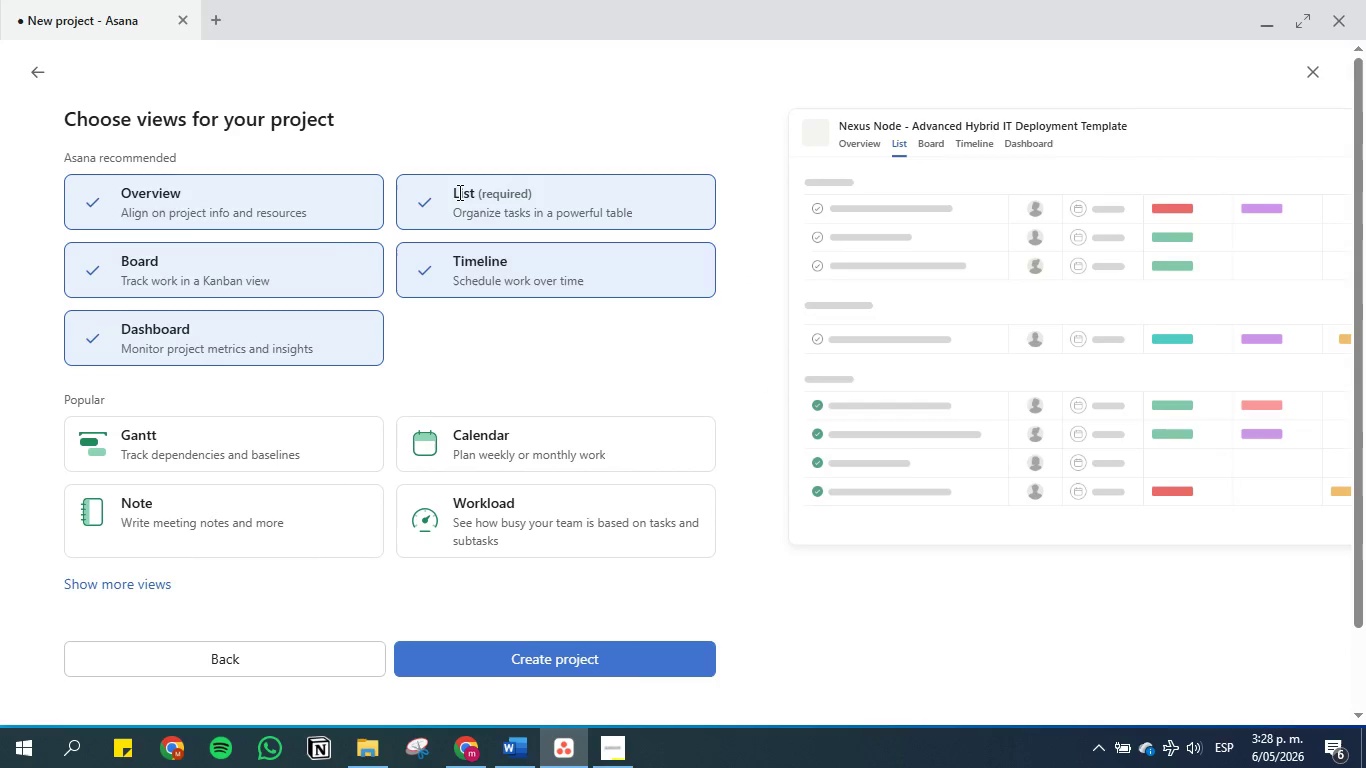 
left_click([466, 195])
 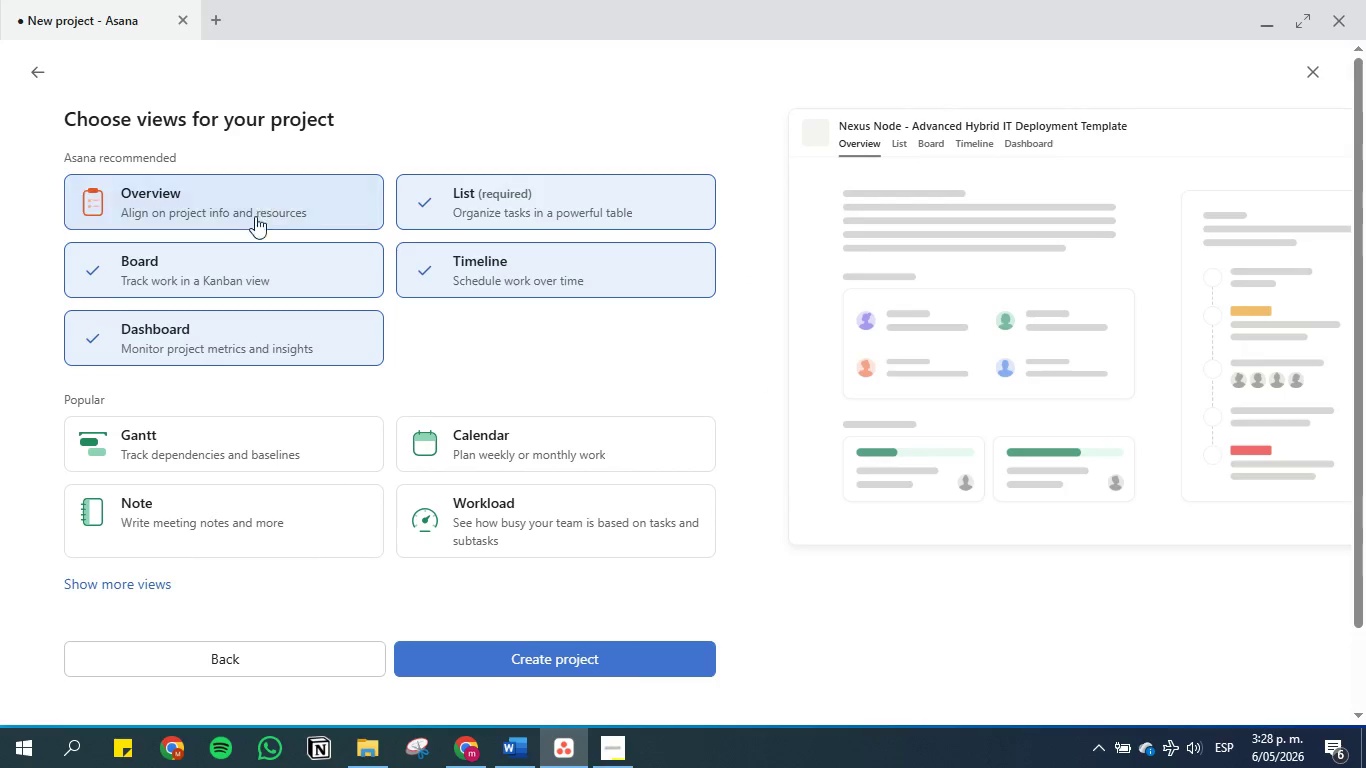 
double_click([248, 257])
 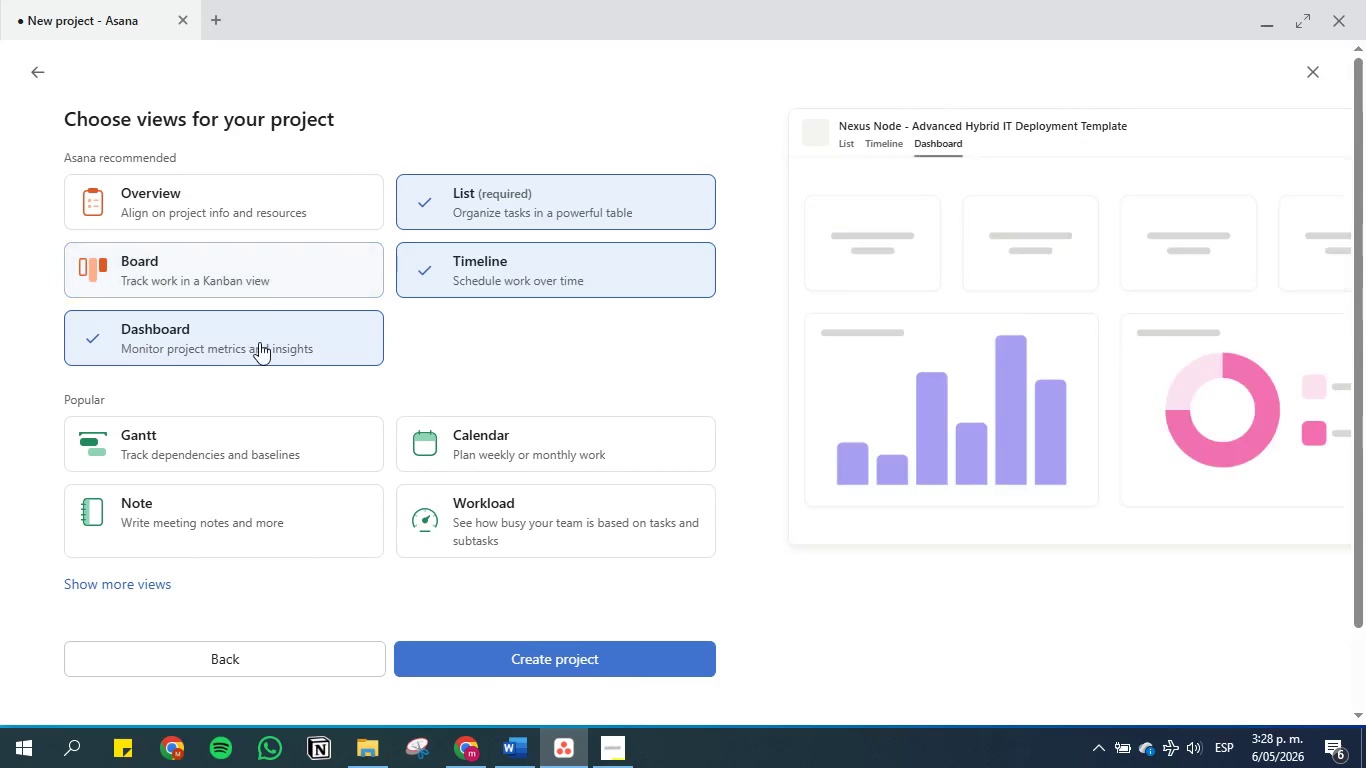 
triple_click([259, 343])
 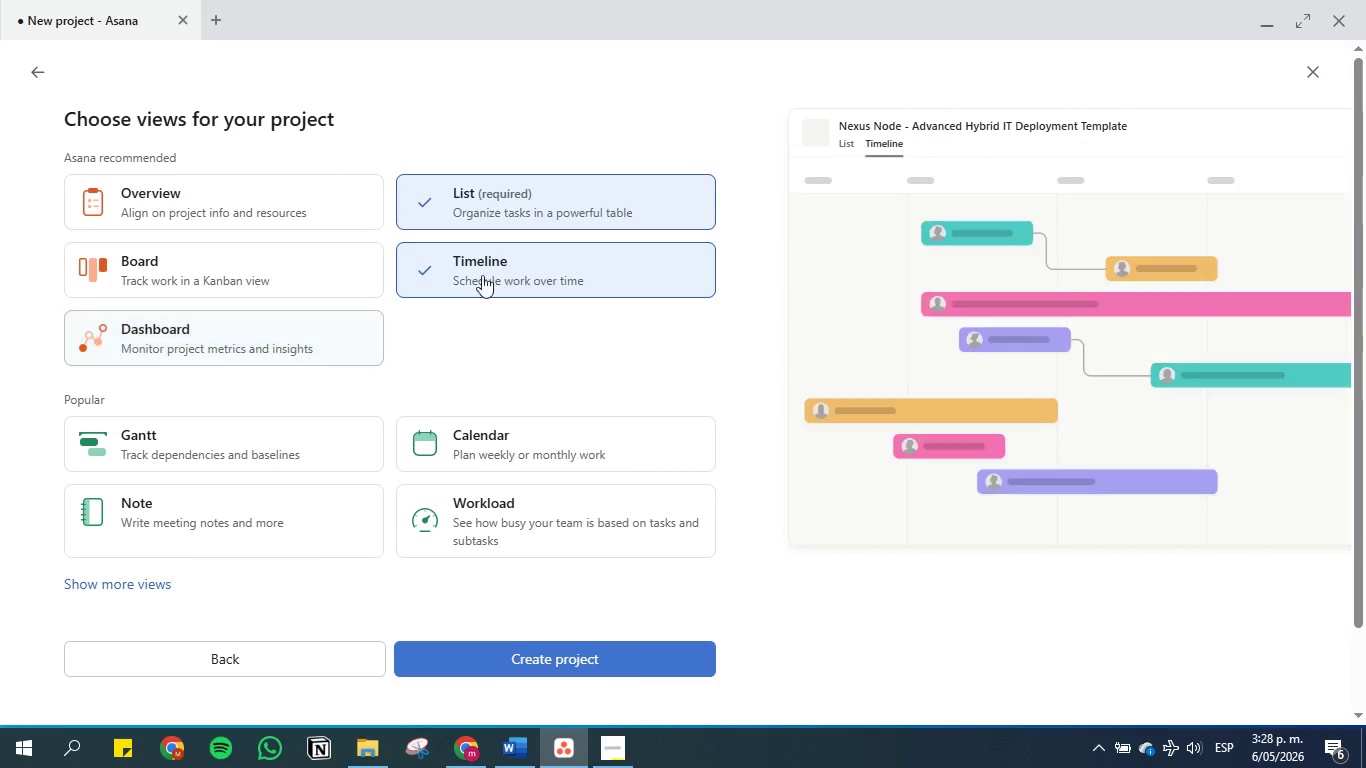 
triple_click([500, 259])
 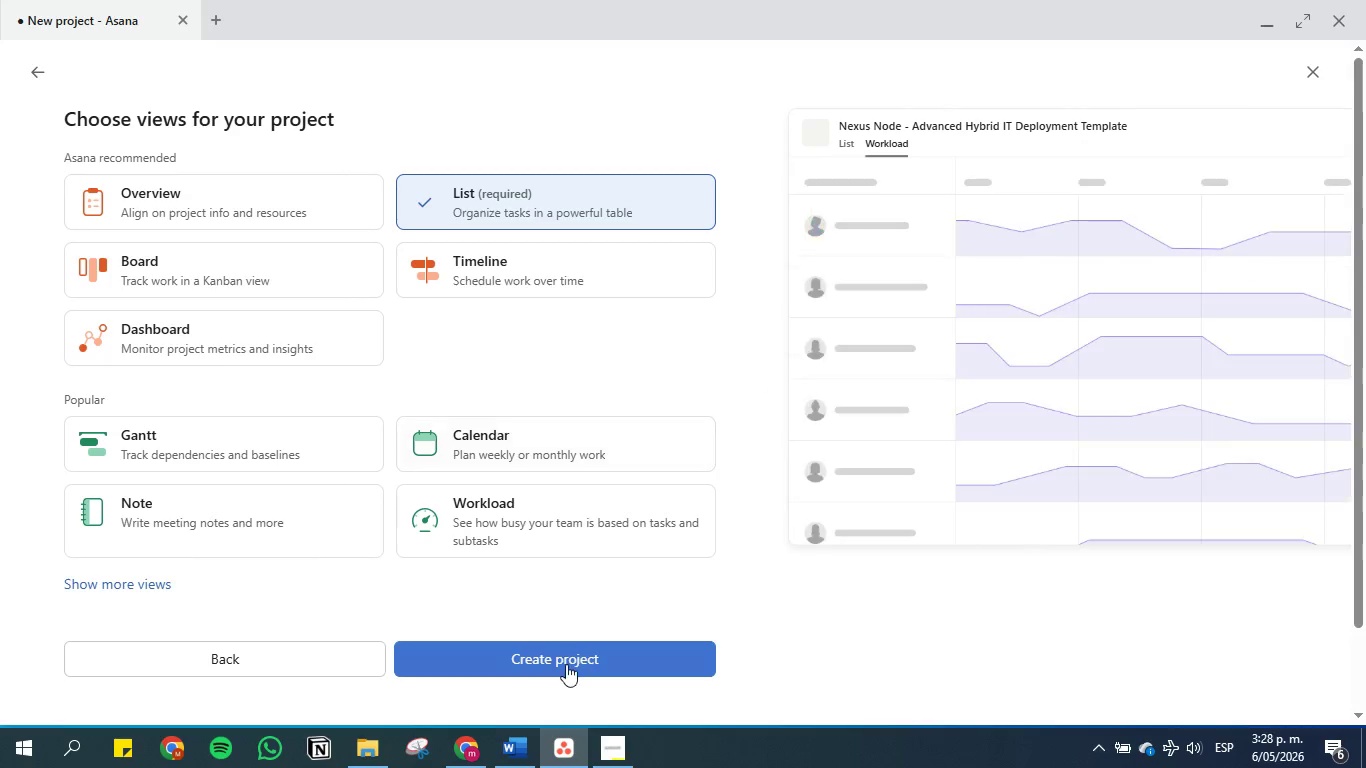 
left_click([566, 665])
 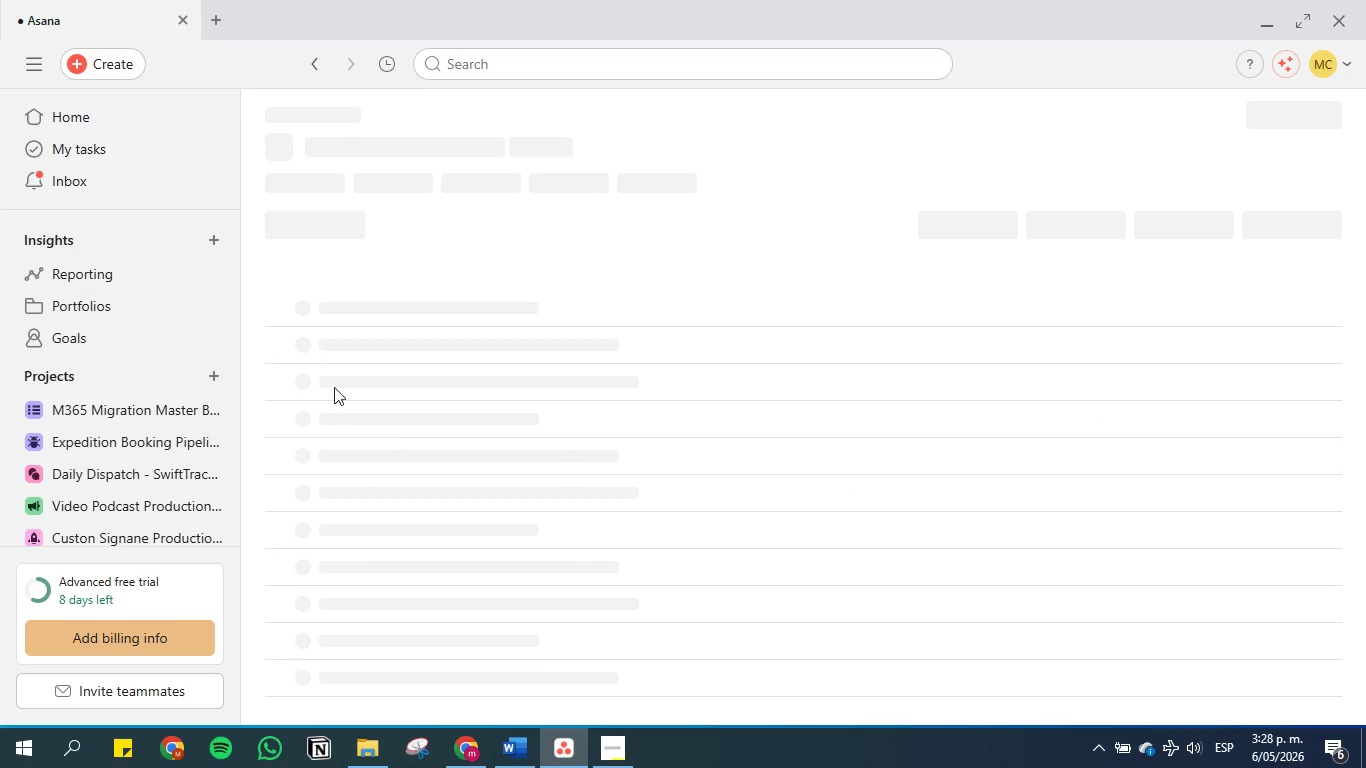 
mouse_move([278, 229])
 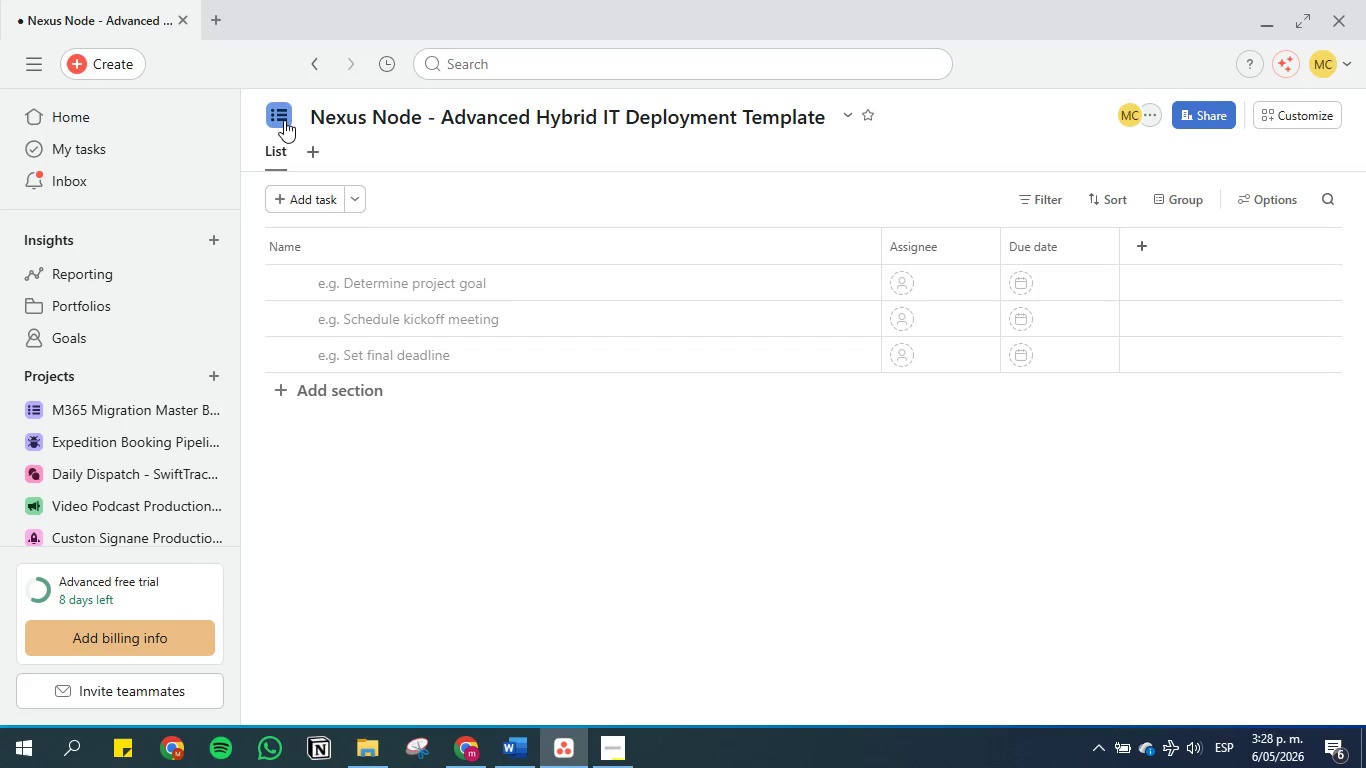 
left_click([284, 120])
 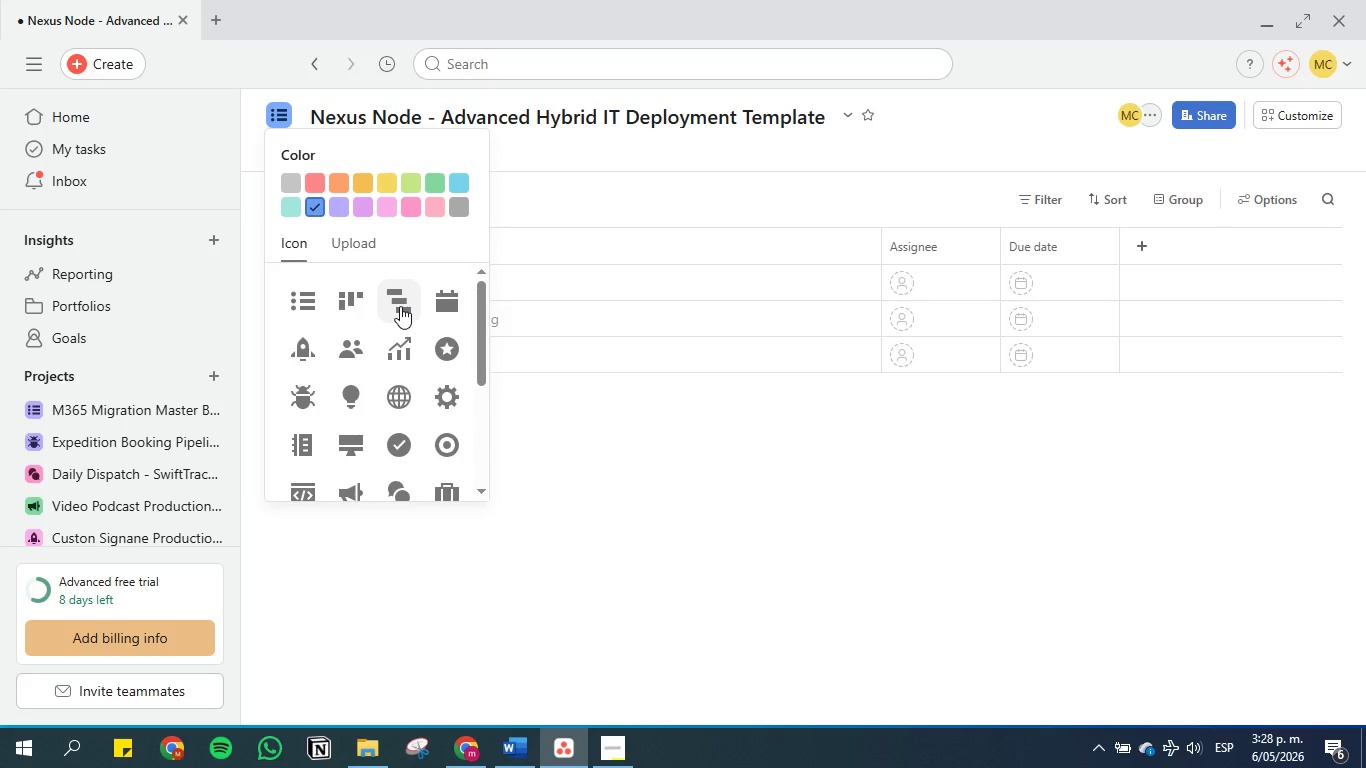 
wait(5.78)
 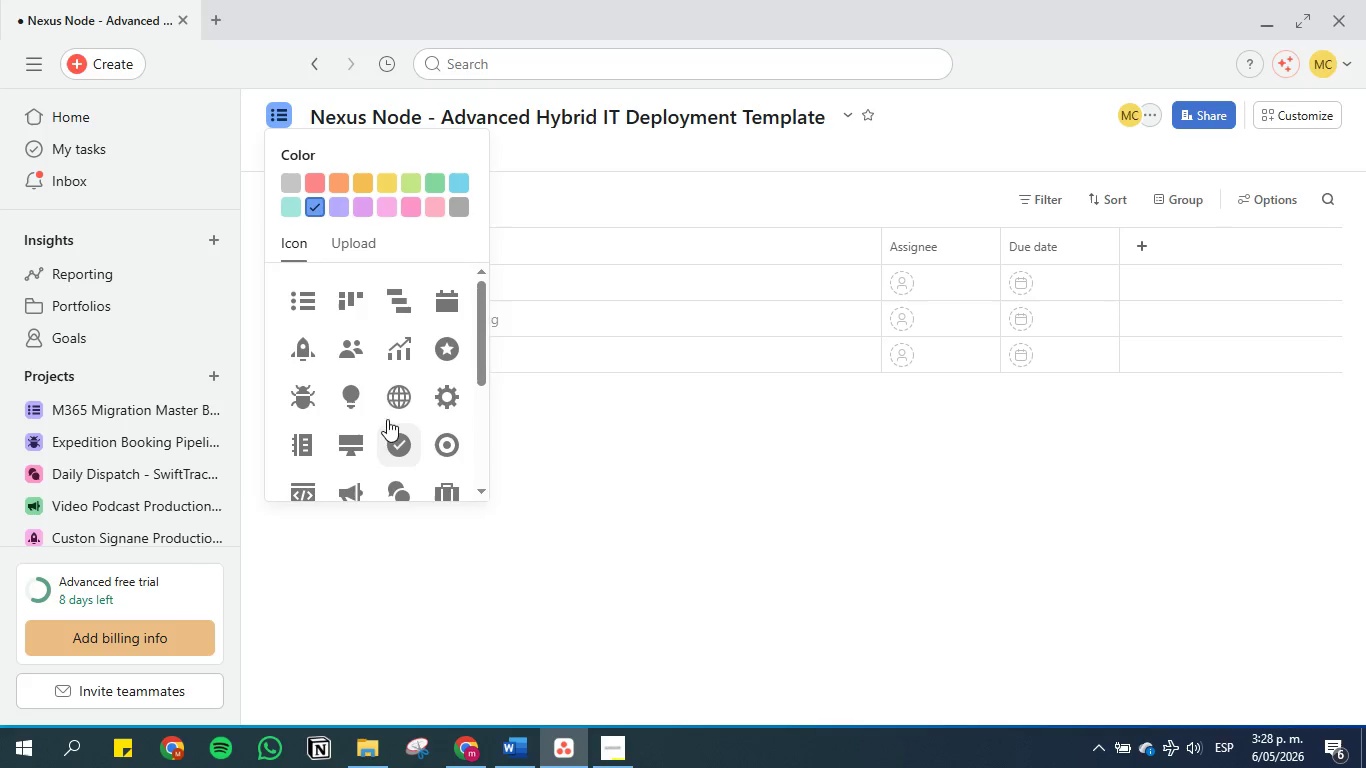 
scroll: coordinate [401, 383], scroll_direction: down, amount: 2.0
 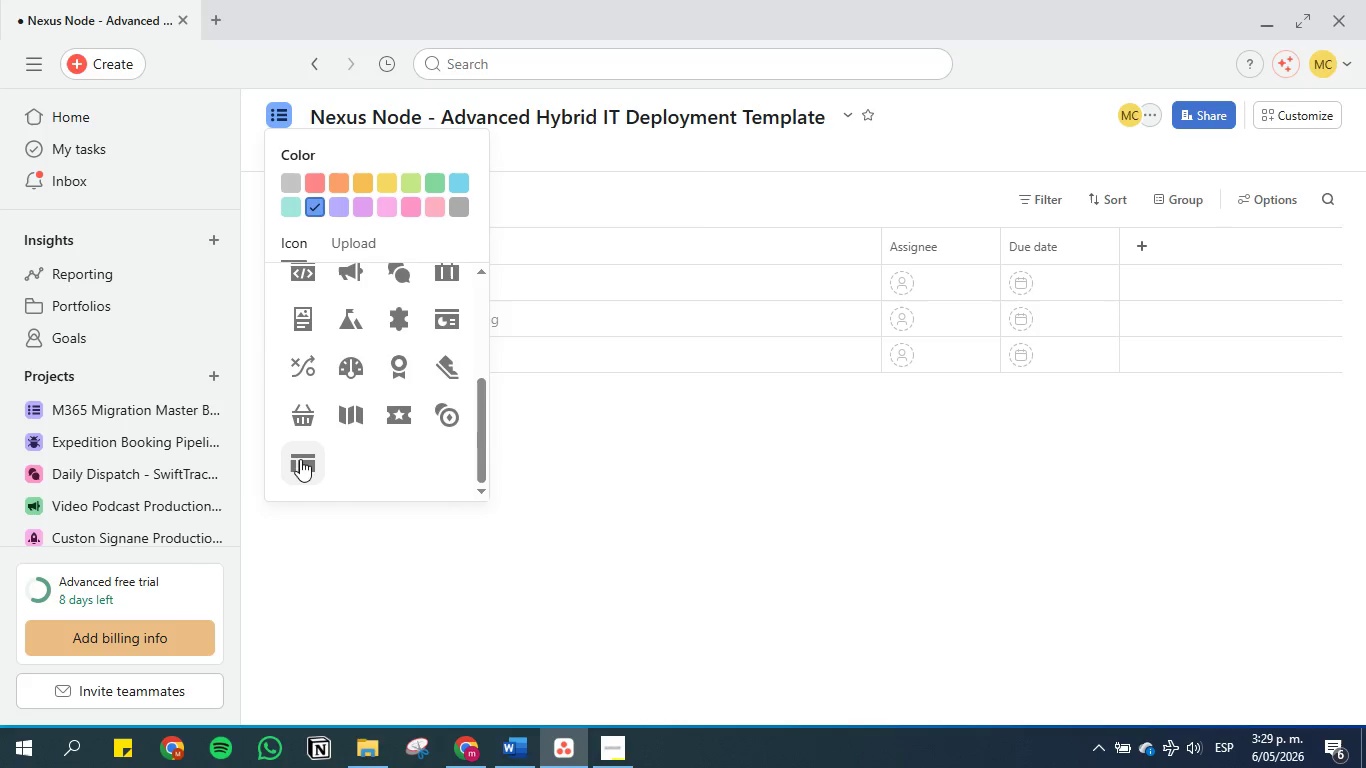 
scroll: coordinate [373, 393], scroll_direction: up, amount: 2.0
 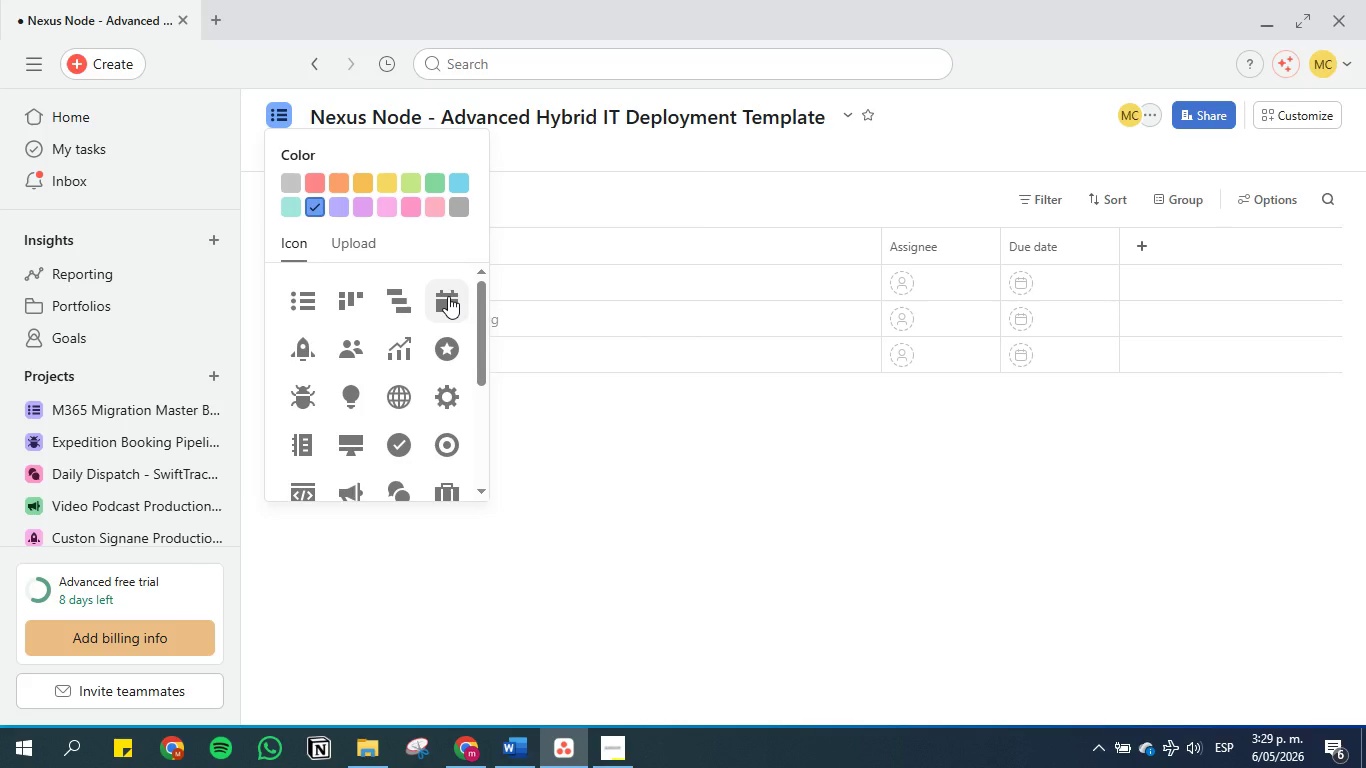 
left_click([310, 308])
 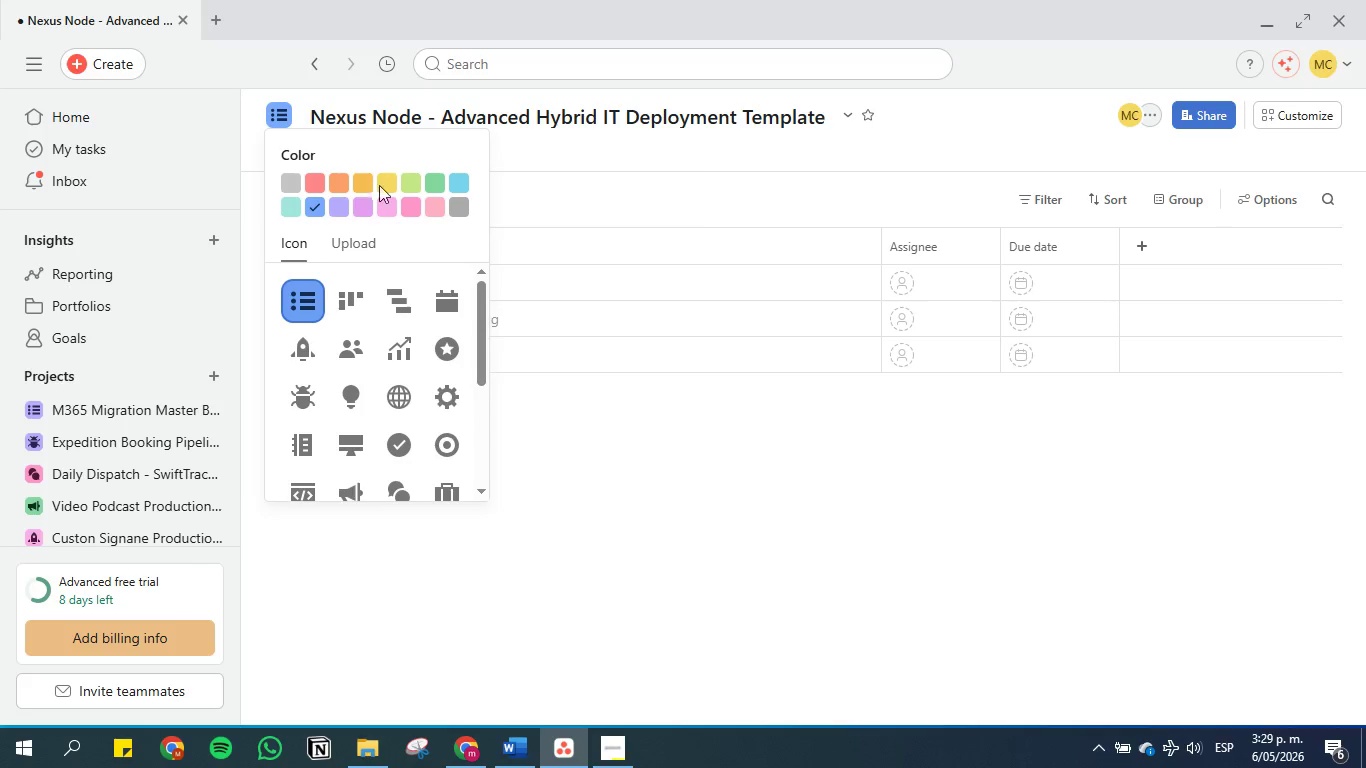 
left_click([385, 188])
 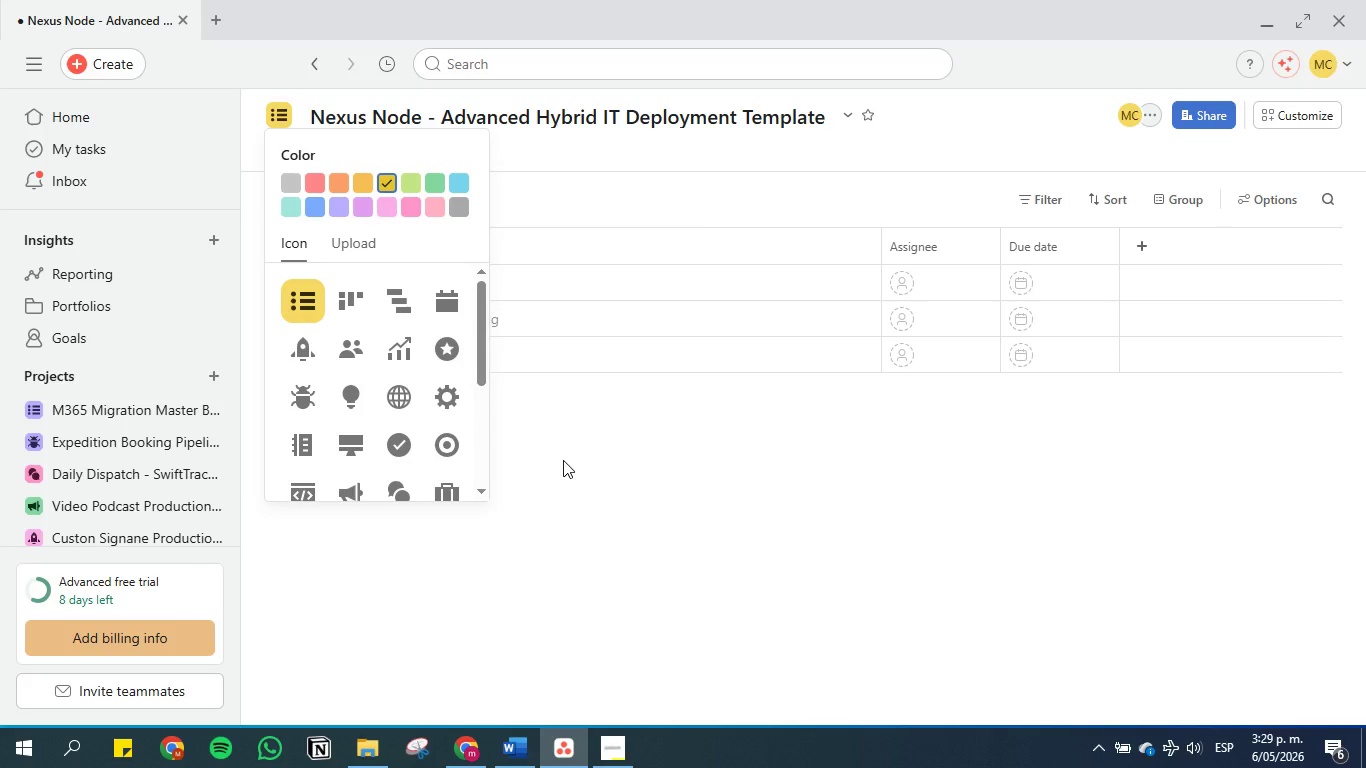 
left_click([563, 460])
 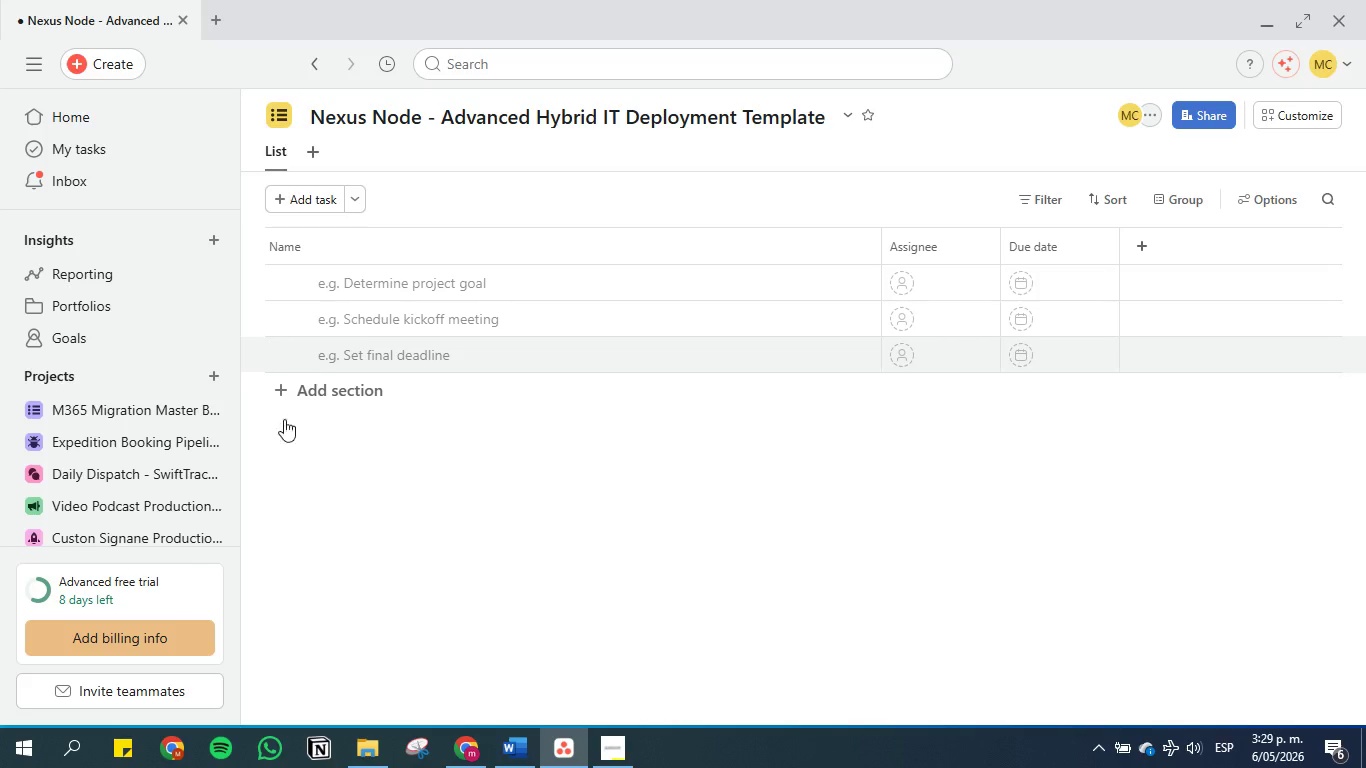 
left_click([281, 515])
 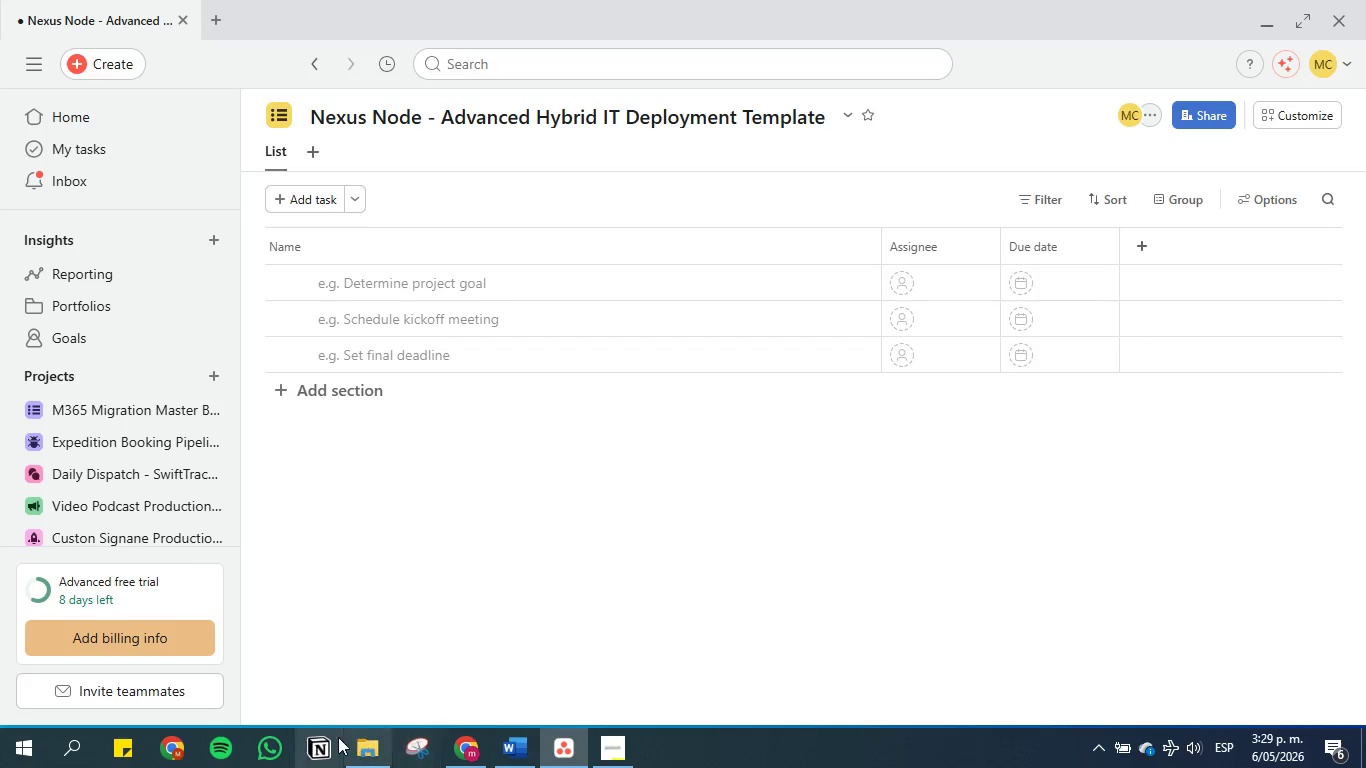 
left_click([358, 764])
 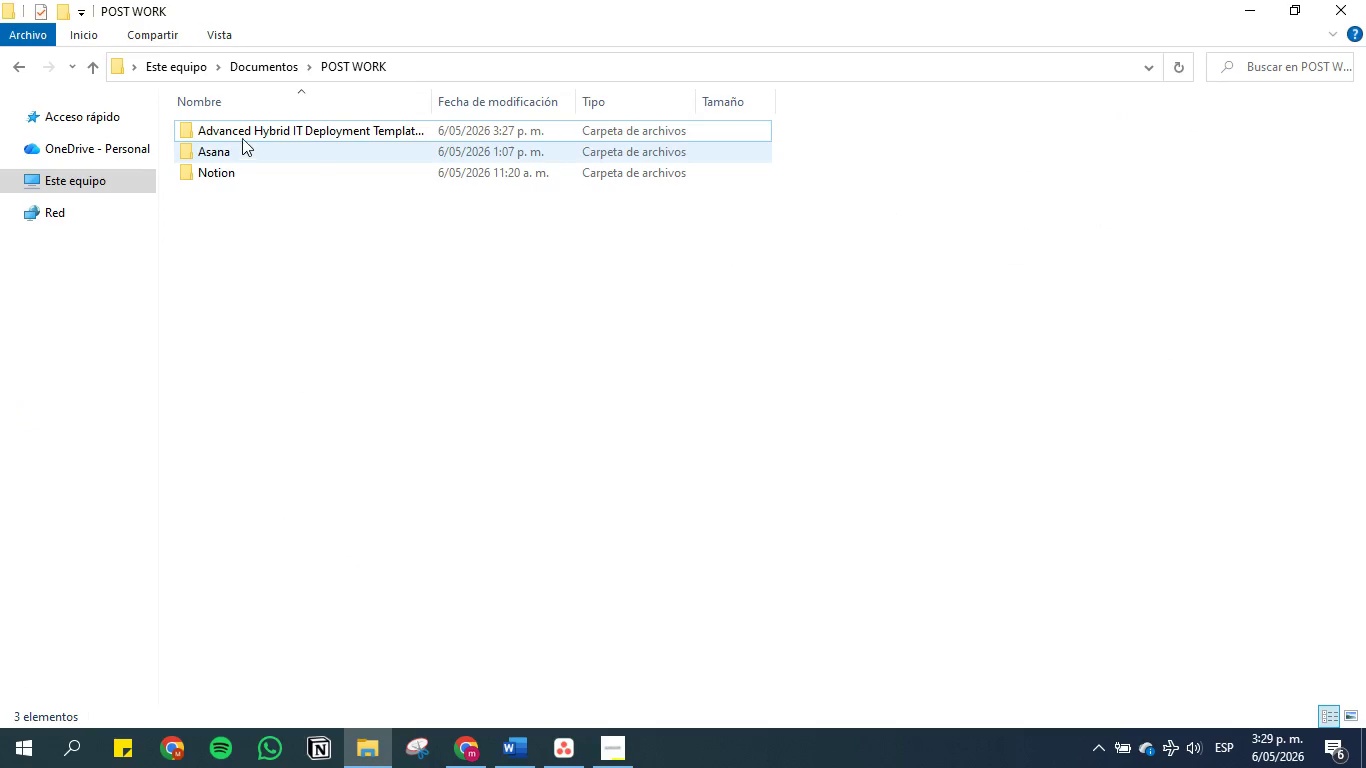 
double_click([242, 128])
 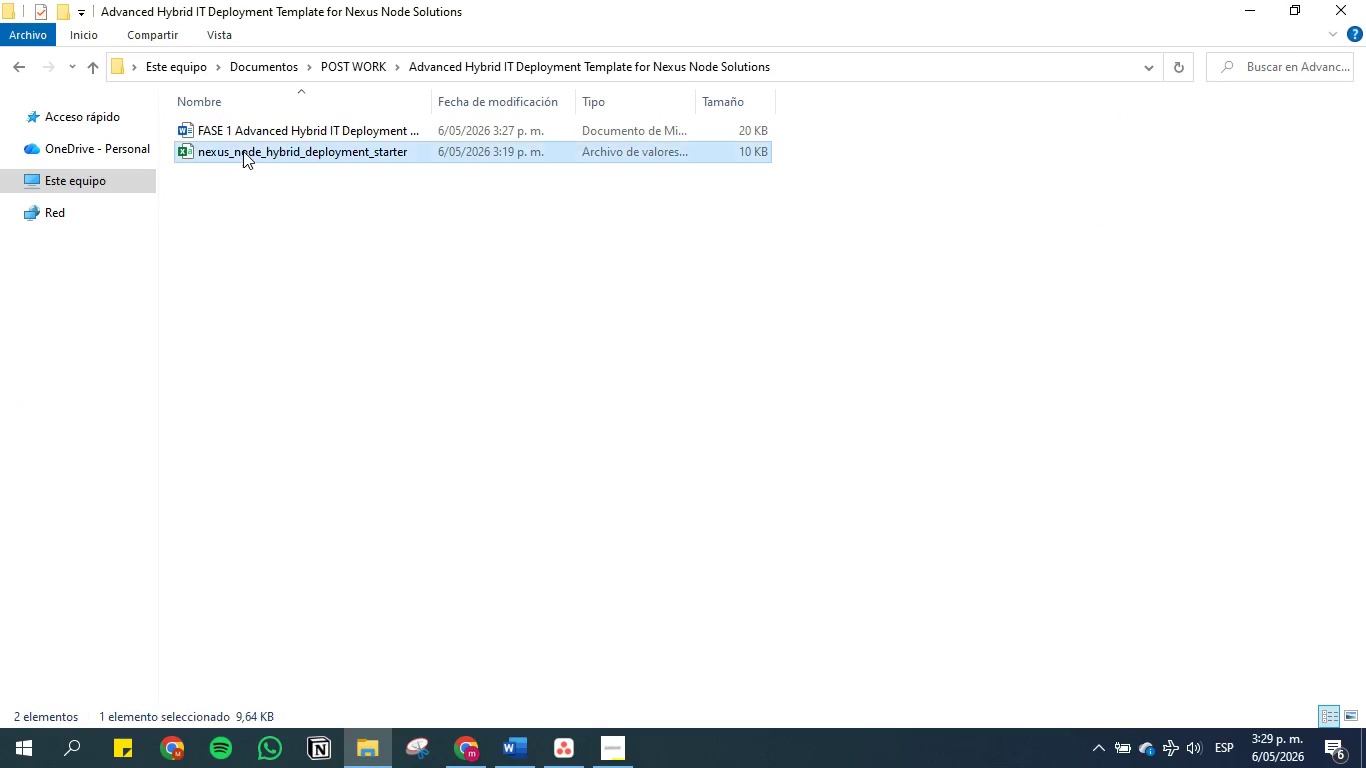 
double_click([243, 151])
 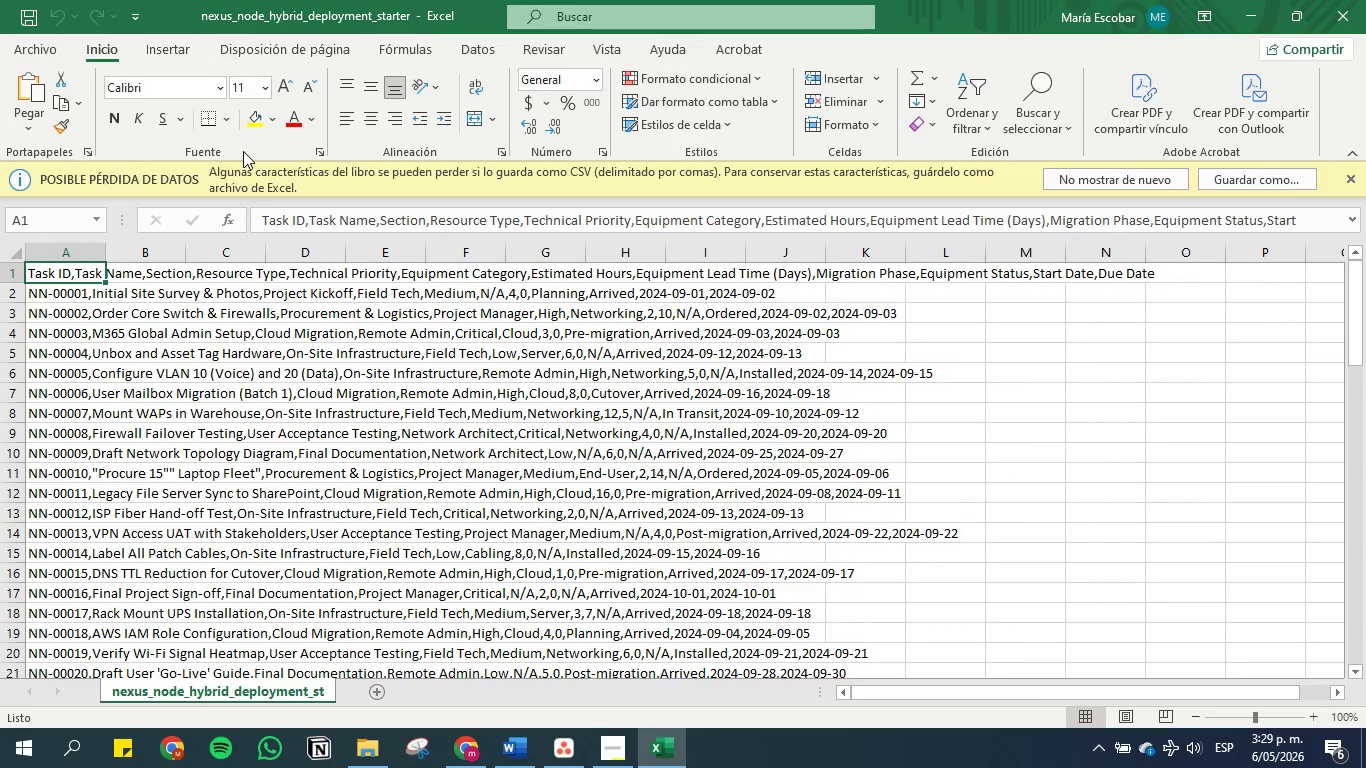 
key(Control+Shift+ArrowDown)
 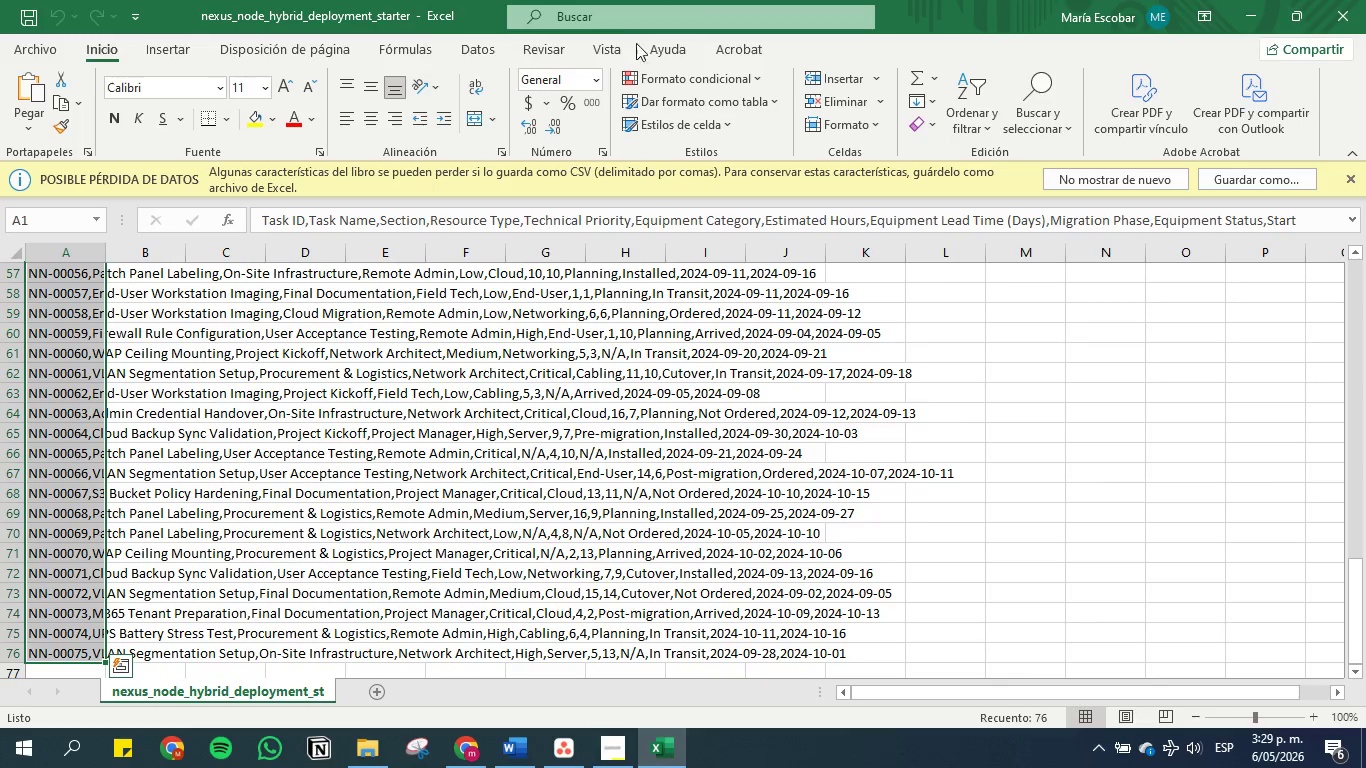 
left_click([472, 50])
 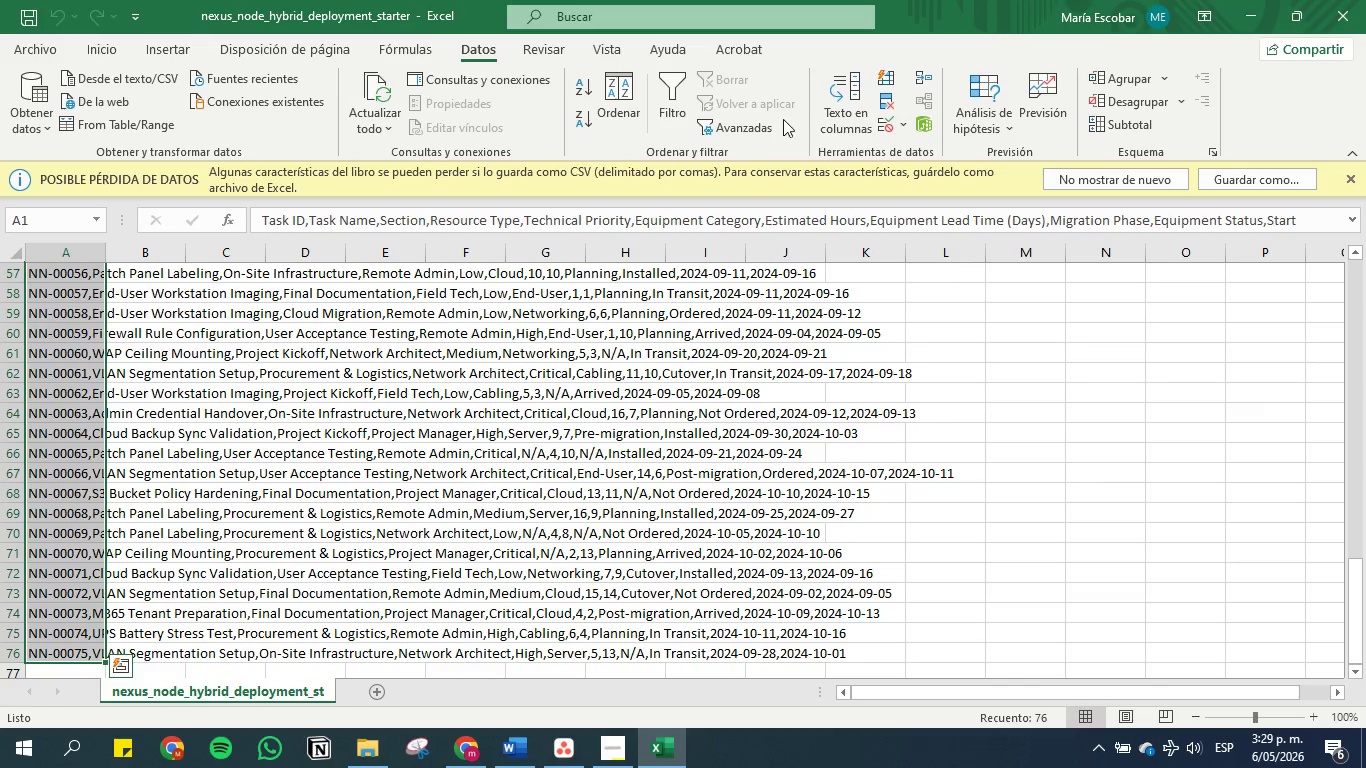 
left_click([831, 98])
 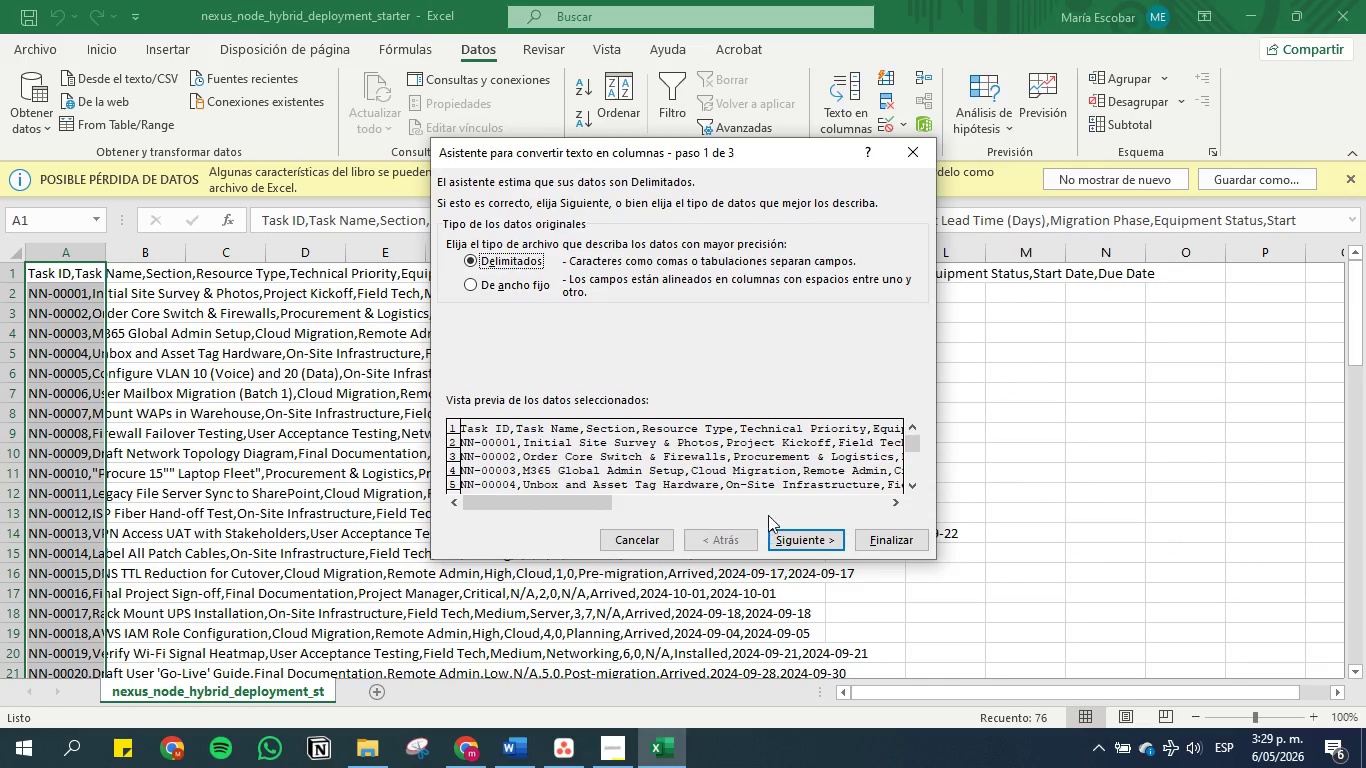 
left_click([785, 535])
 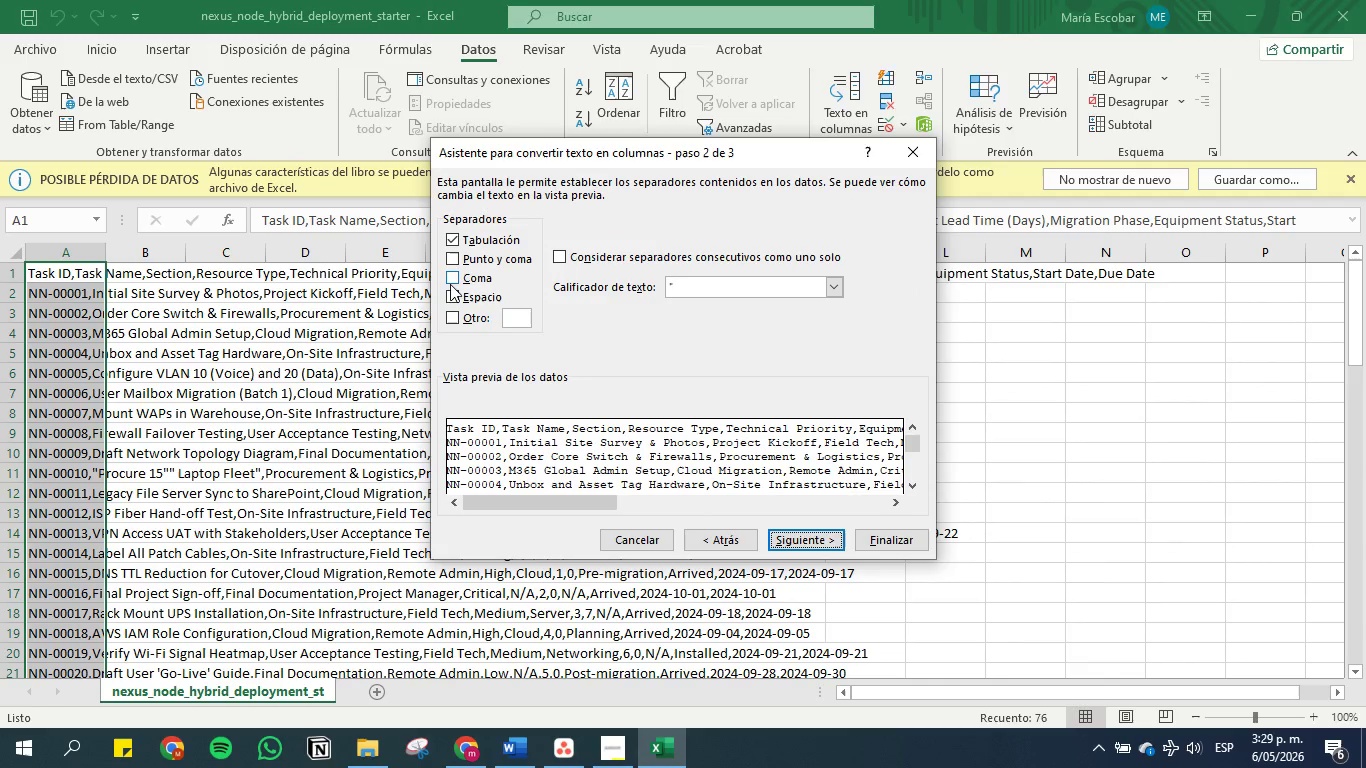 
left_click([450, 280])
 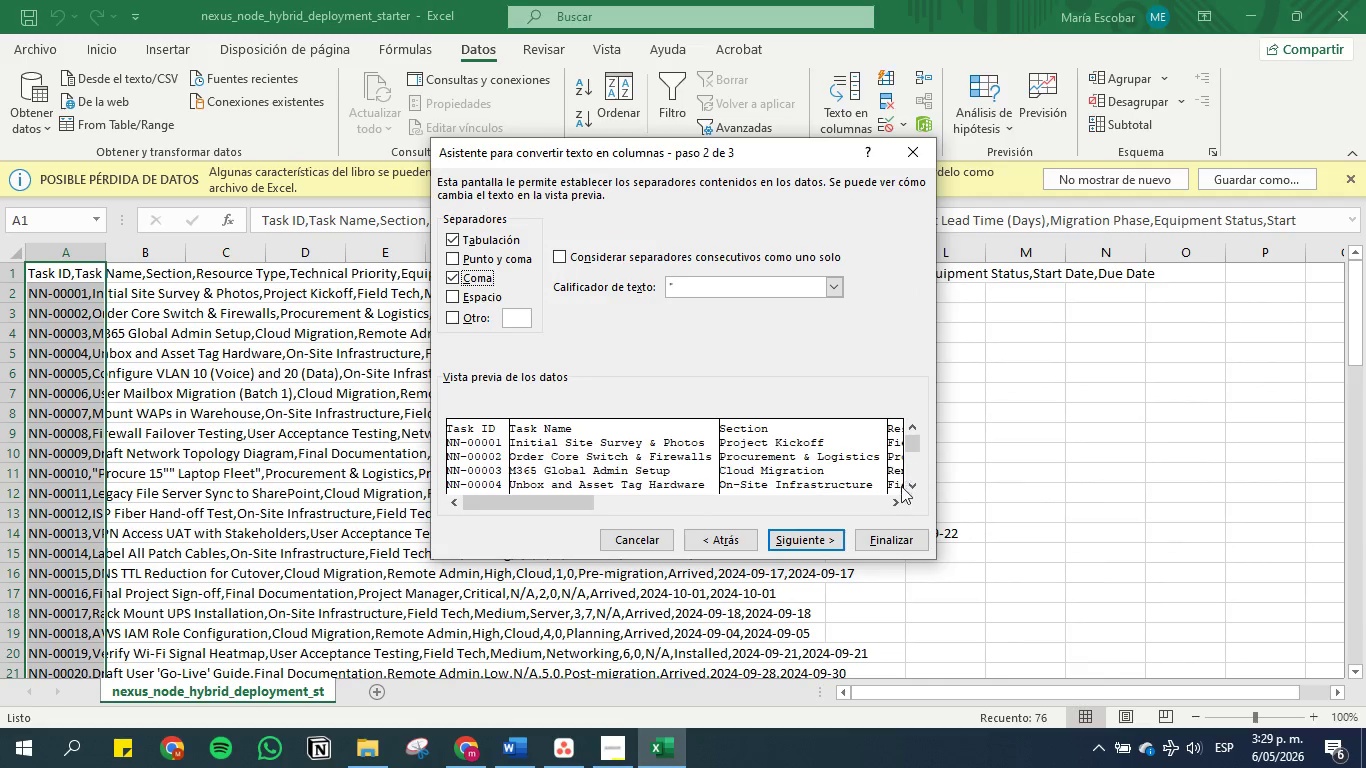 
double_click([898, 498])
 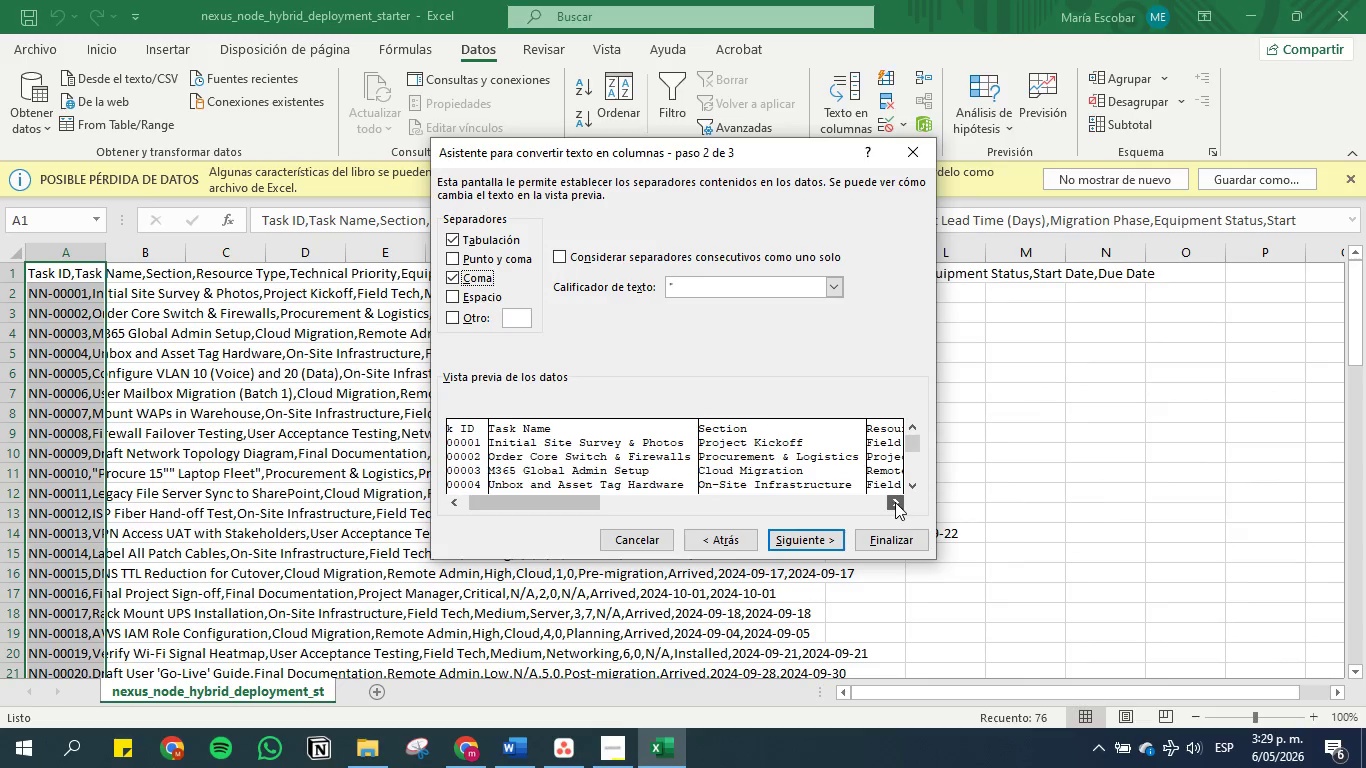 
double_click([895, 502])
 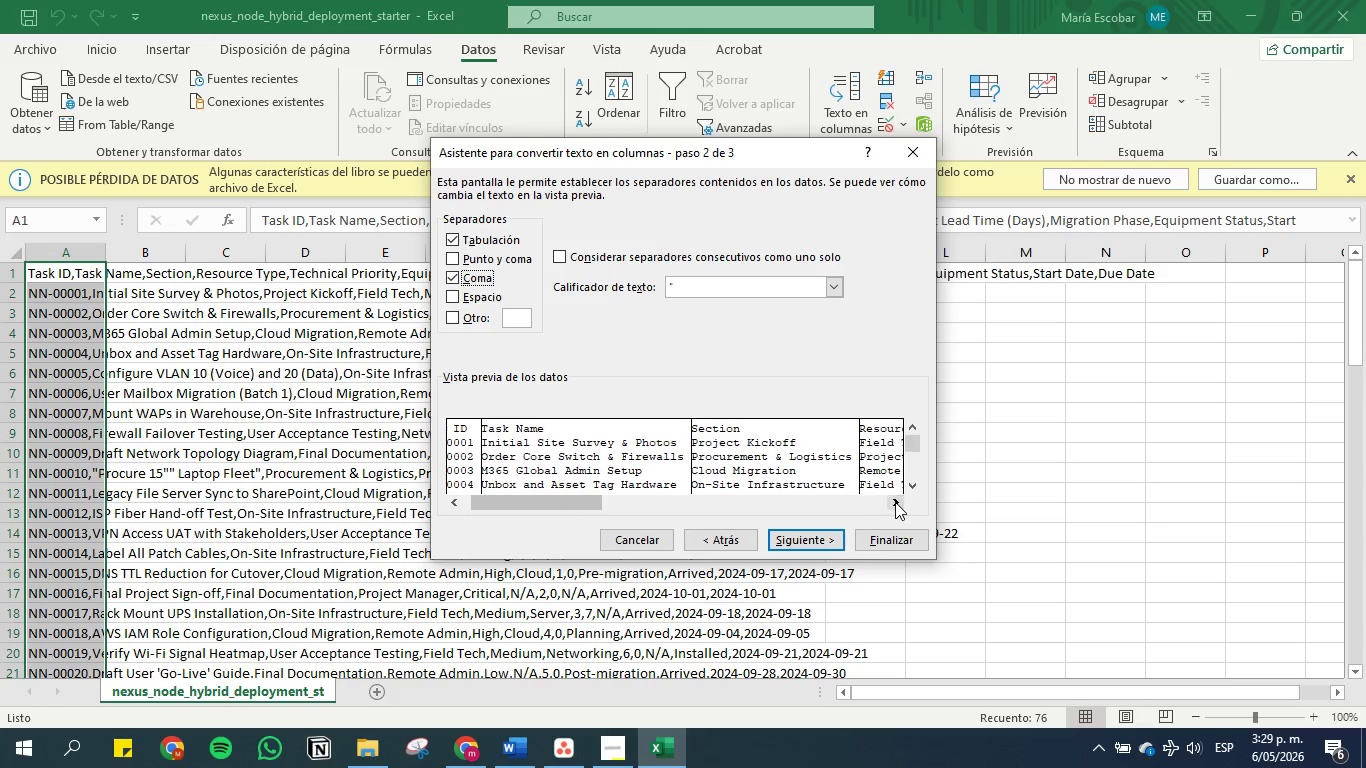 
triple_click([895, 502])
 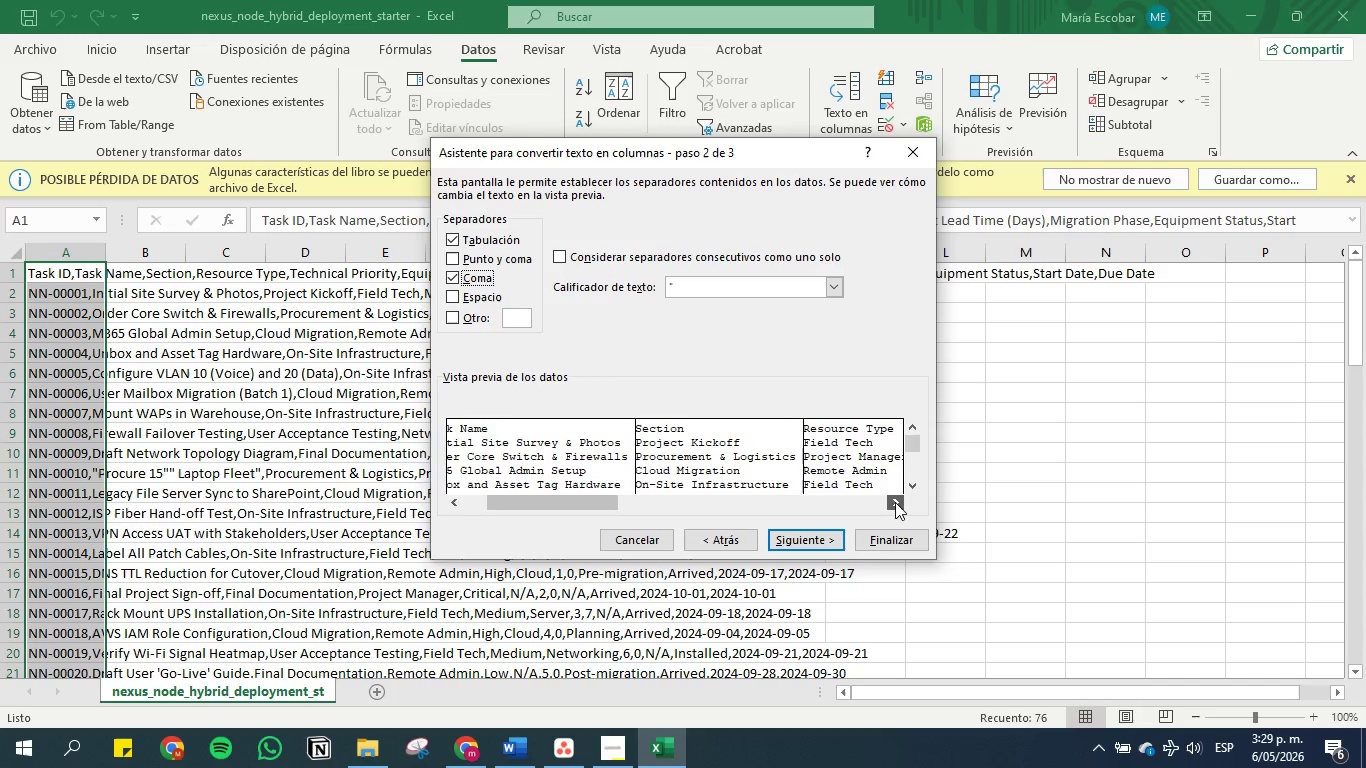 
triple_click([895, 502])
 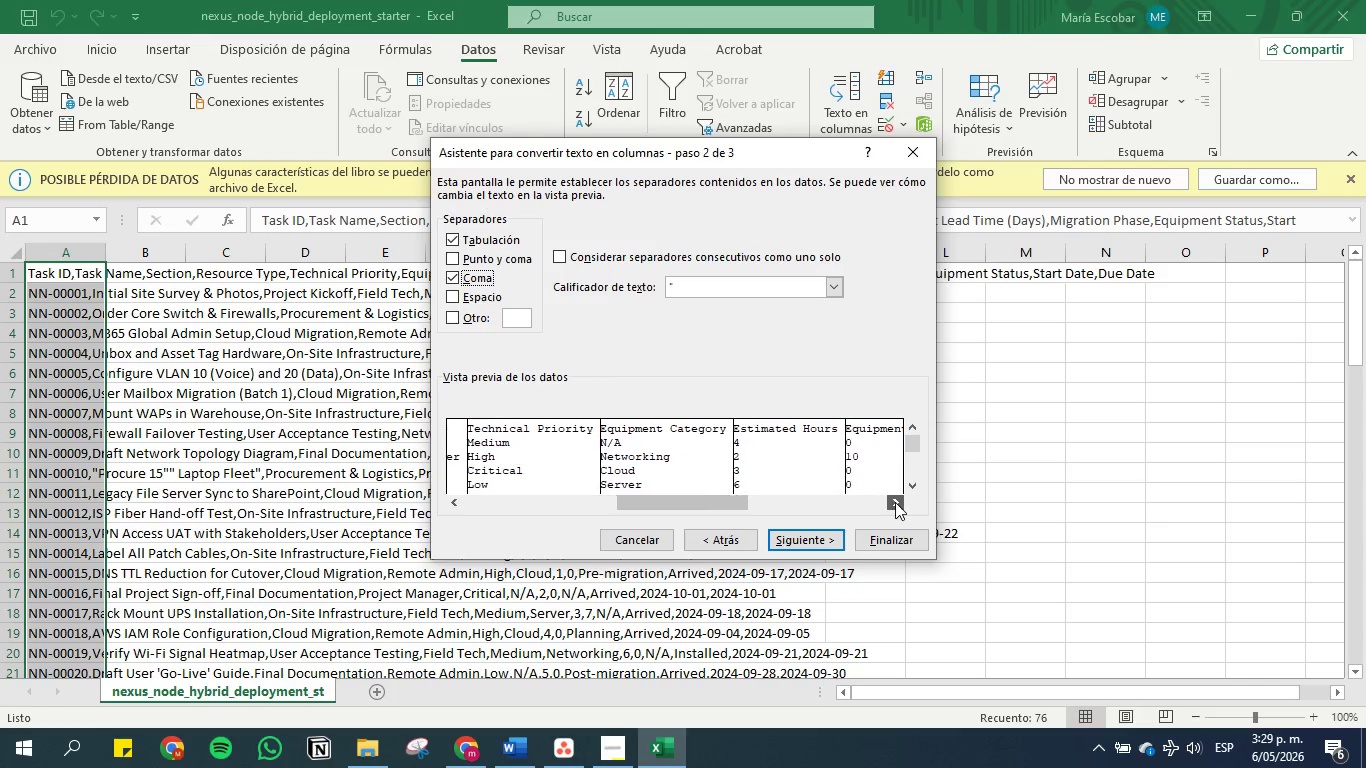 
wait(5.62)
 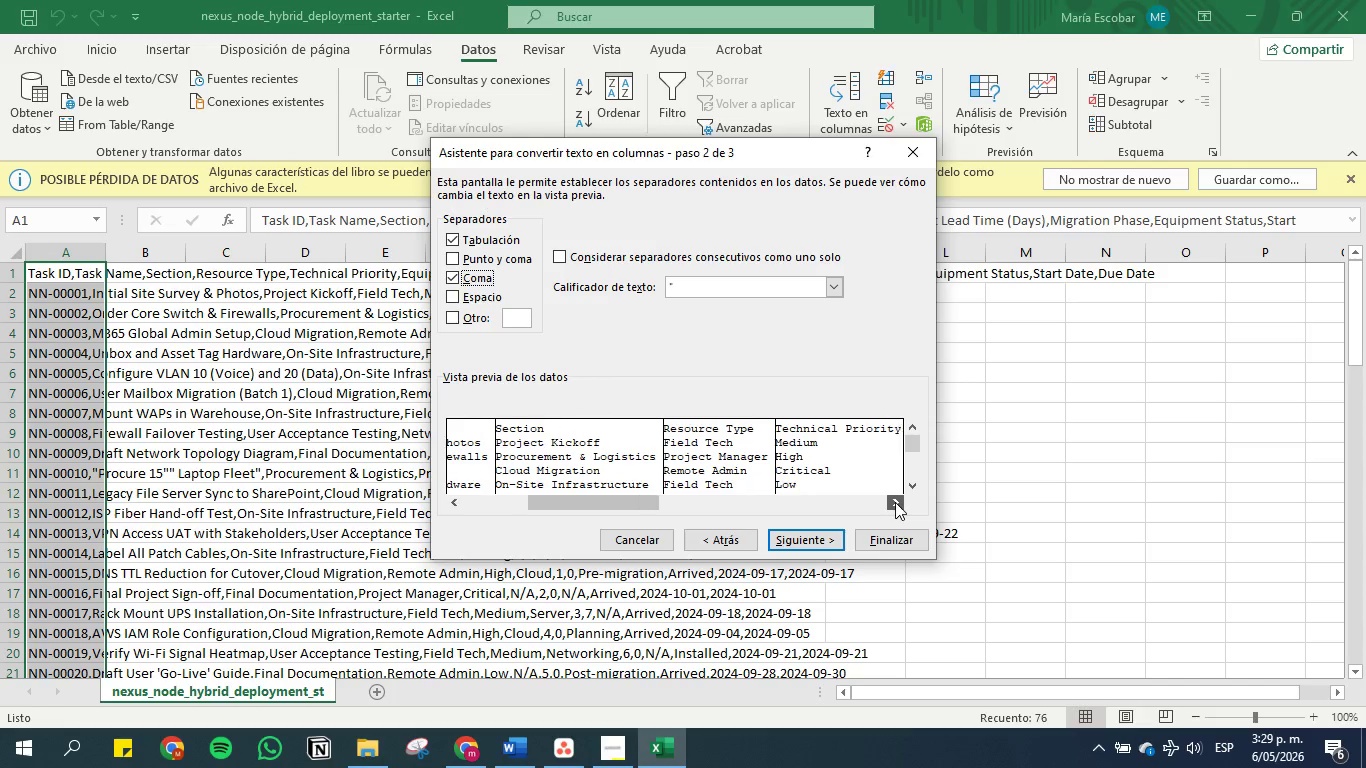 
left_click([895, 502])
 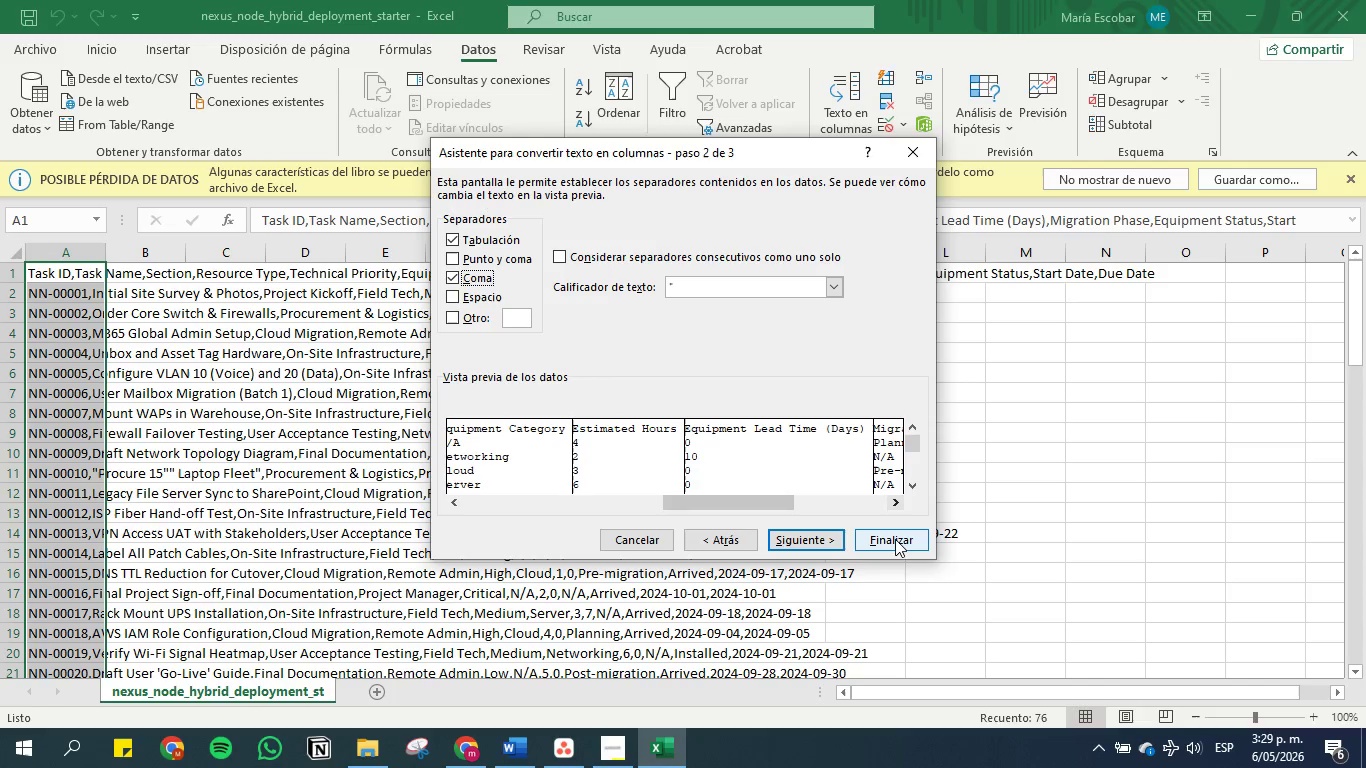 
left_click([895, 540])
 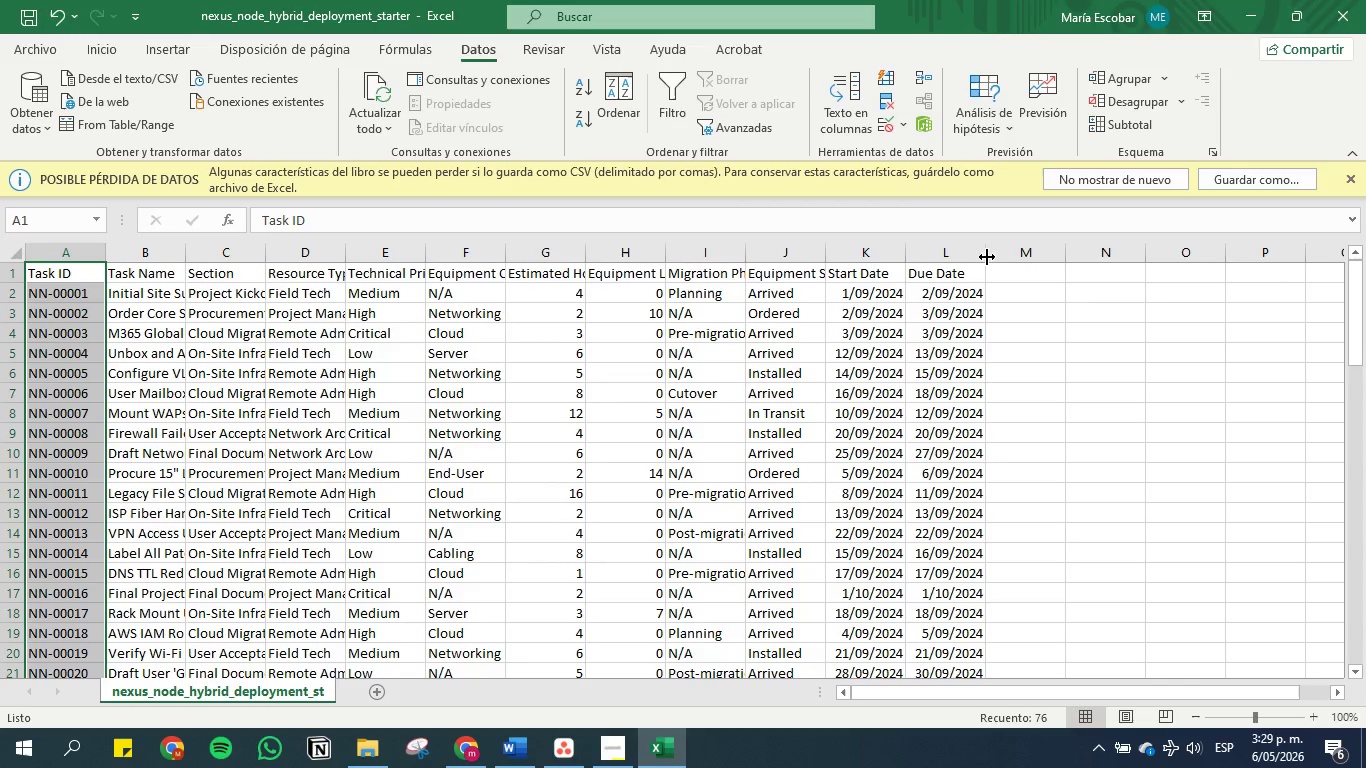 
double_click([984, 254])
 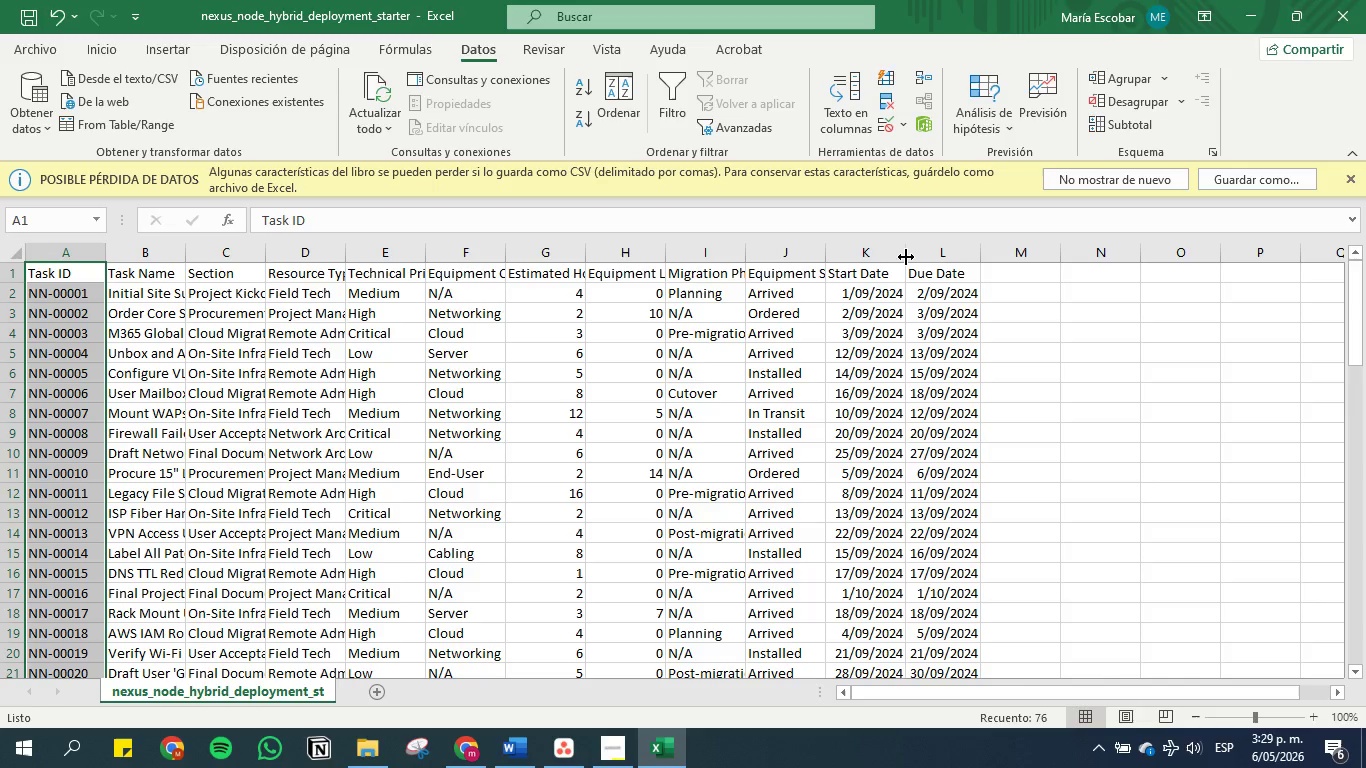 
double_click([904, 253])
 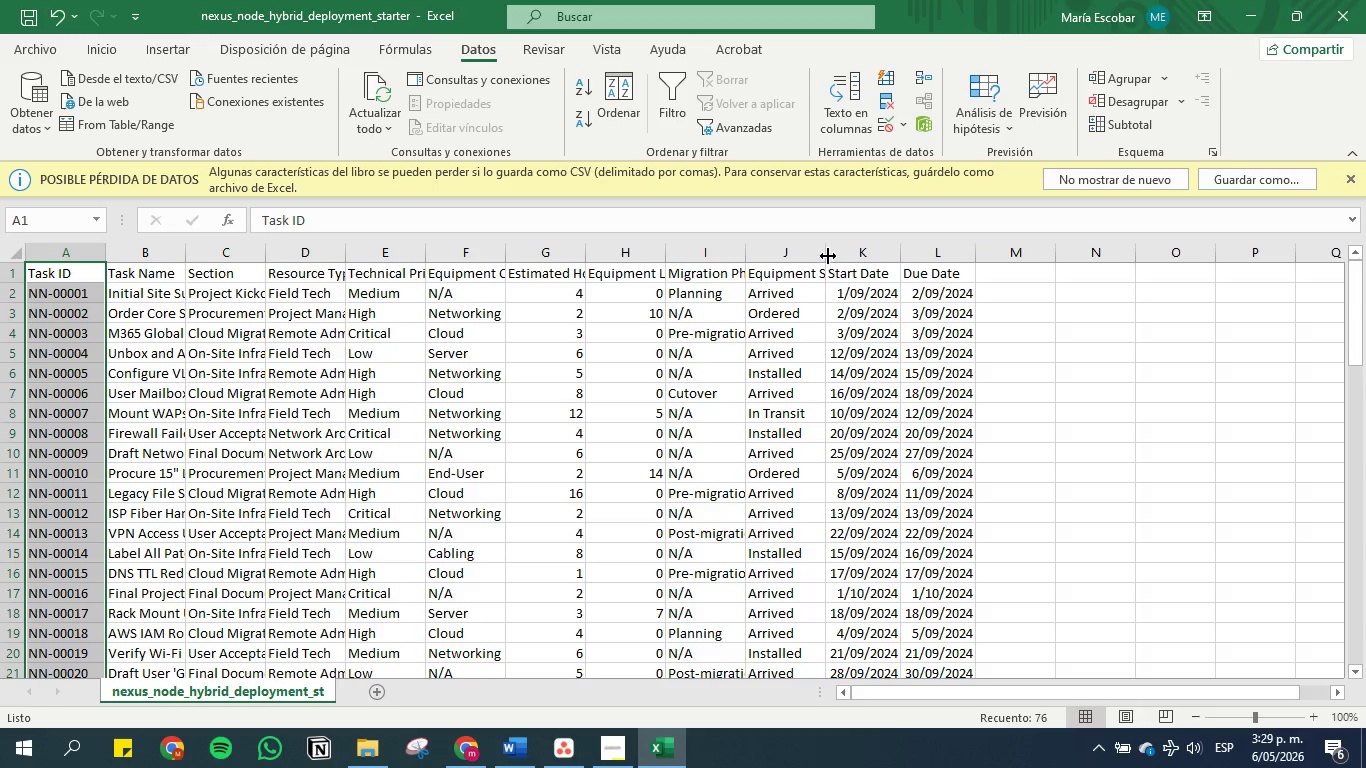 
double_click([828, 256])
 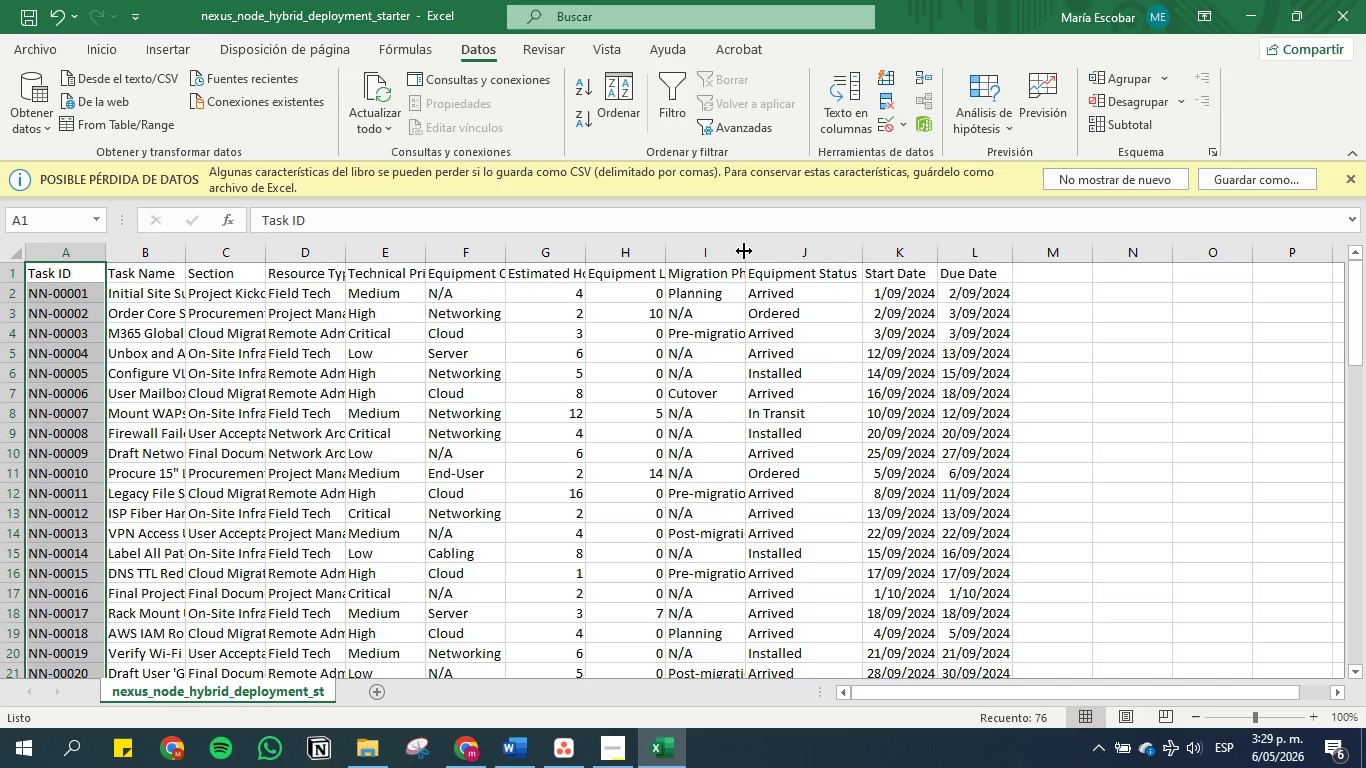 
double_click([745, 250])
 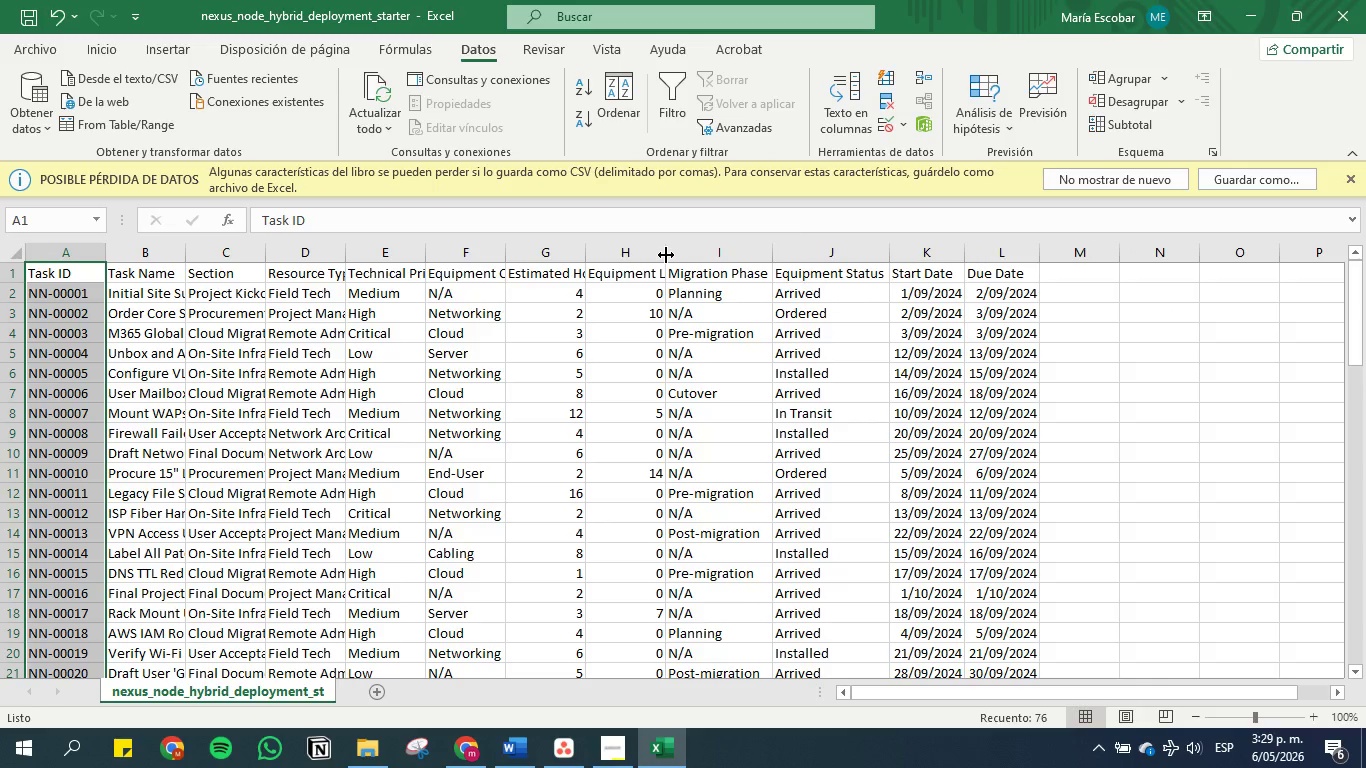 
double_click([666, 255])
 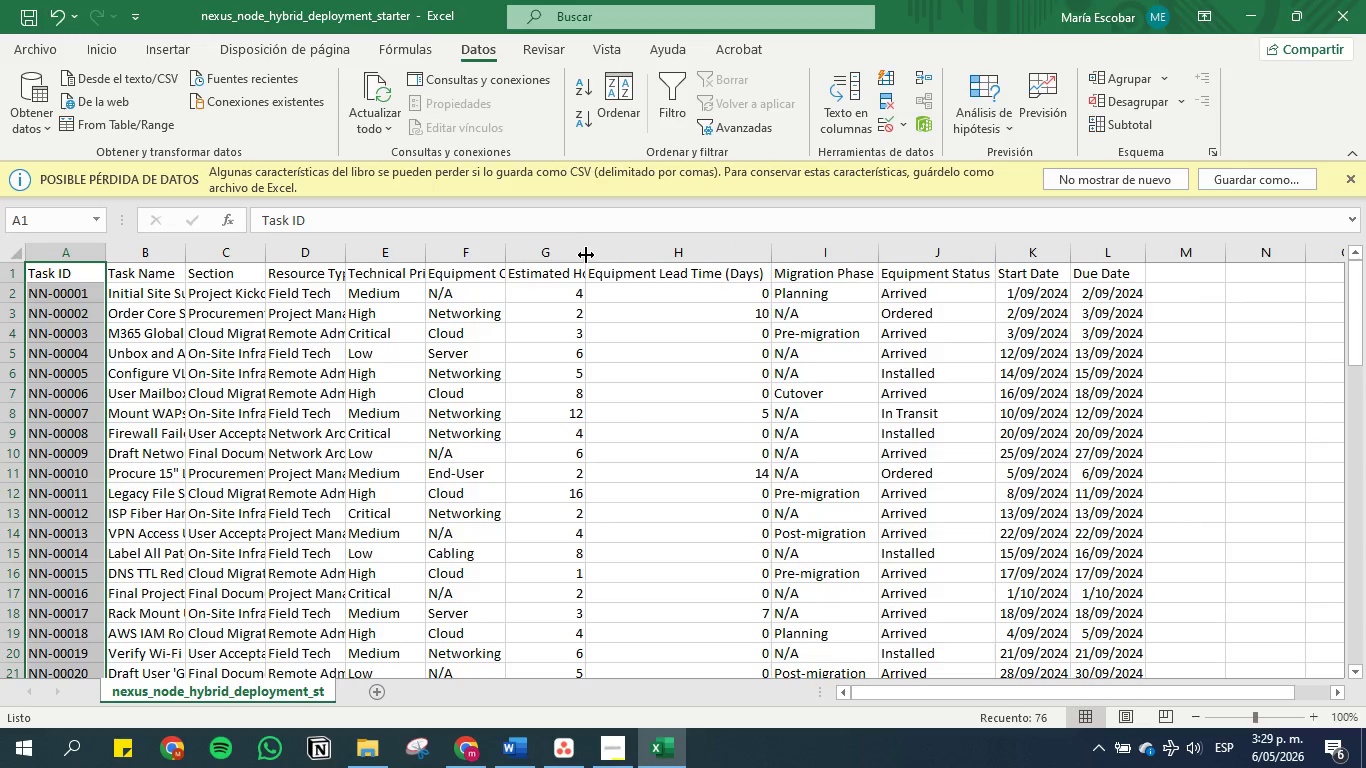 
double_click([586, 255])
 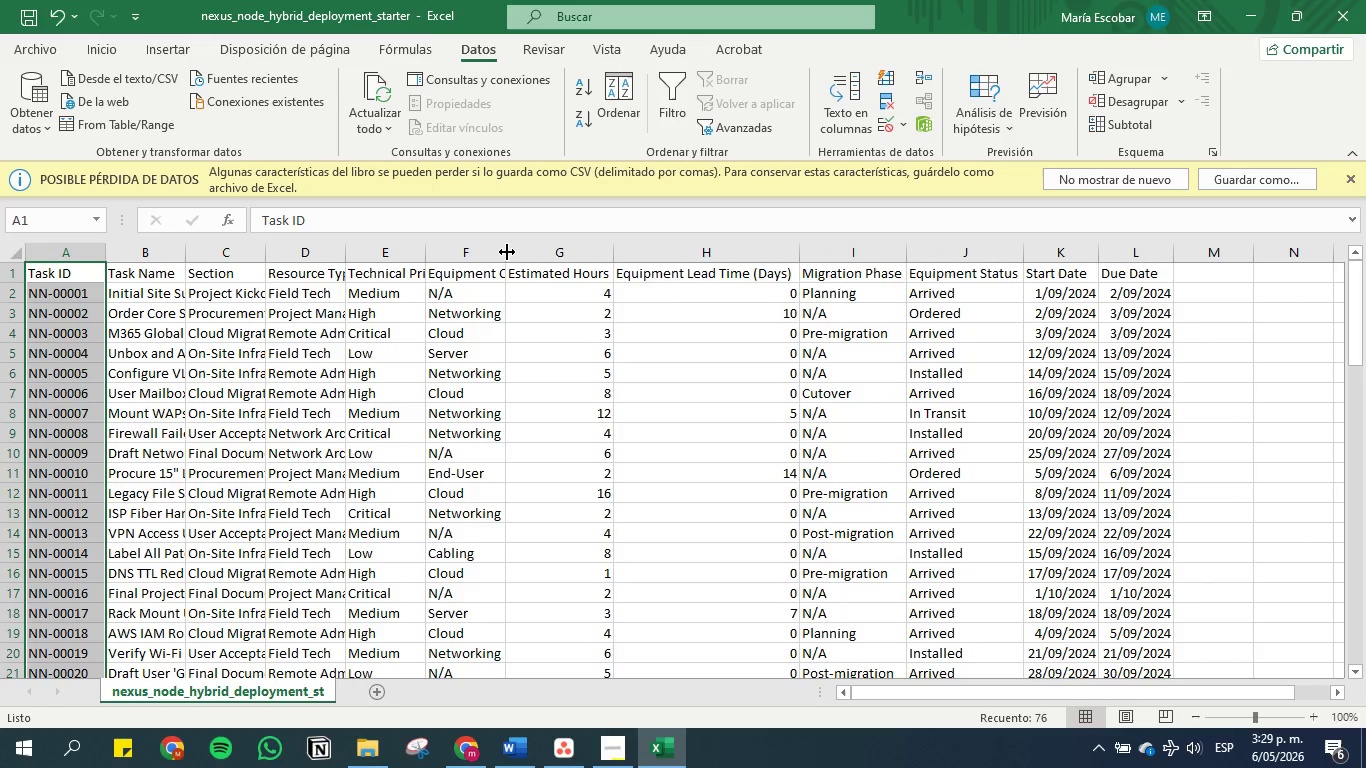 
double_click([507, 252])
 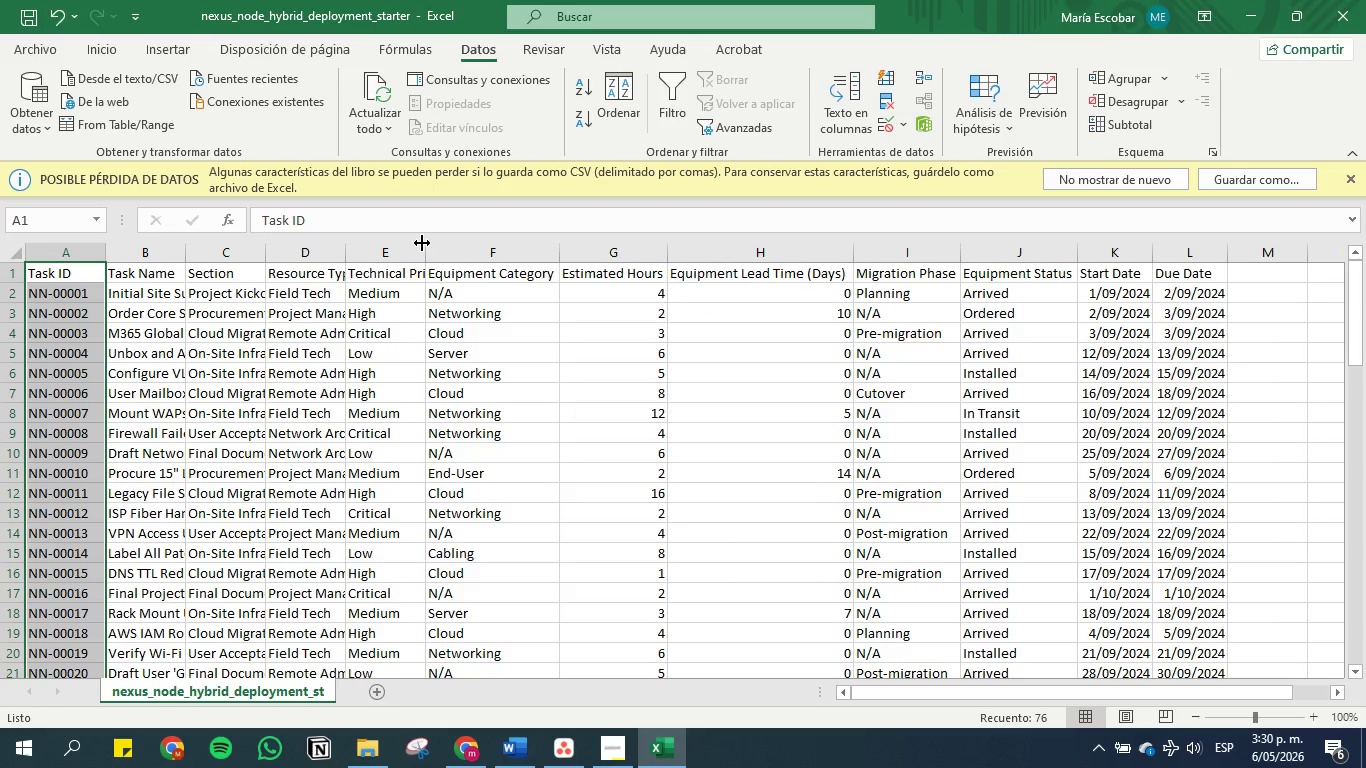 
double_click([423, 245])
 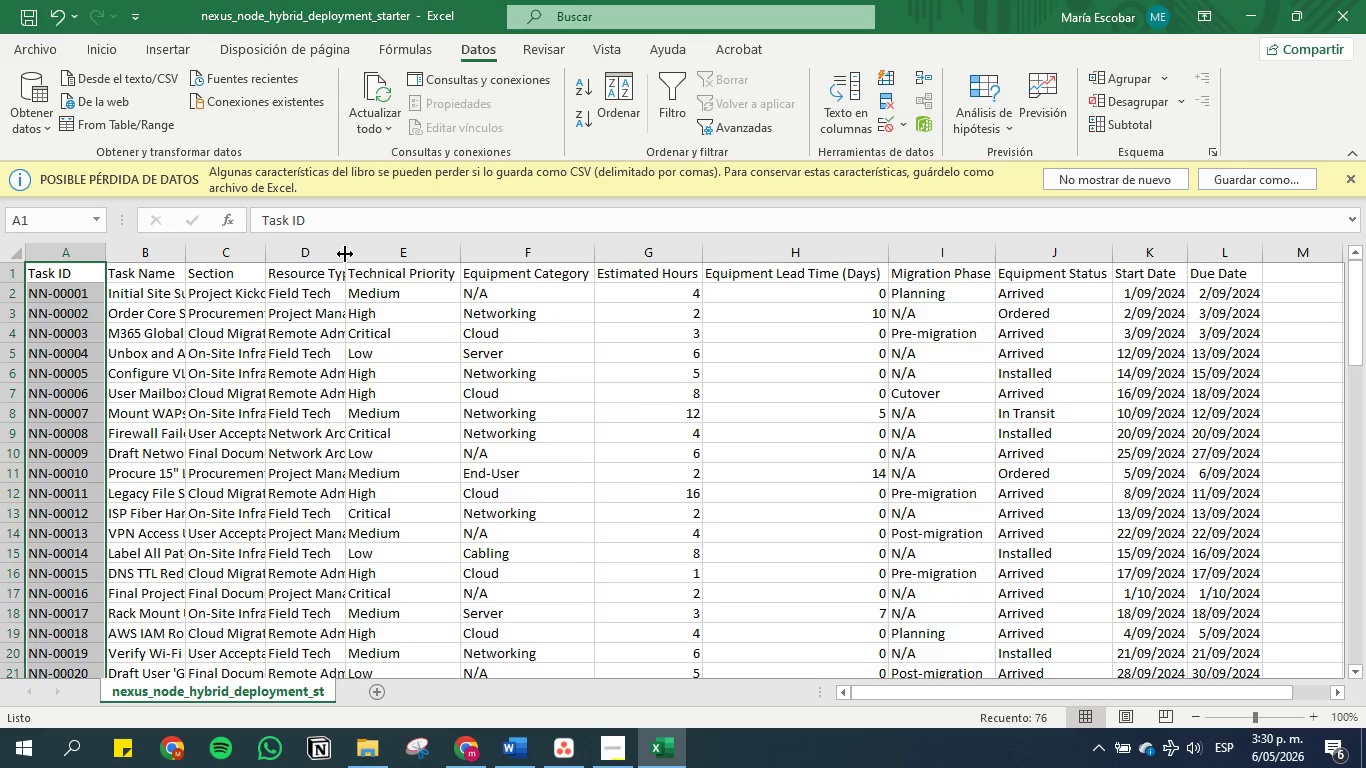 
double_click([345, 255])
 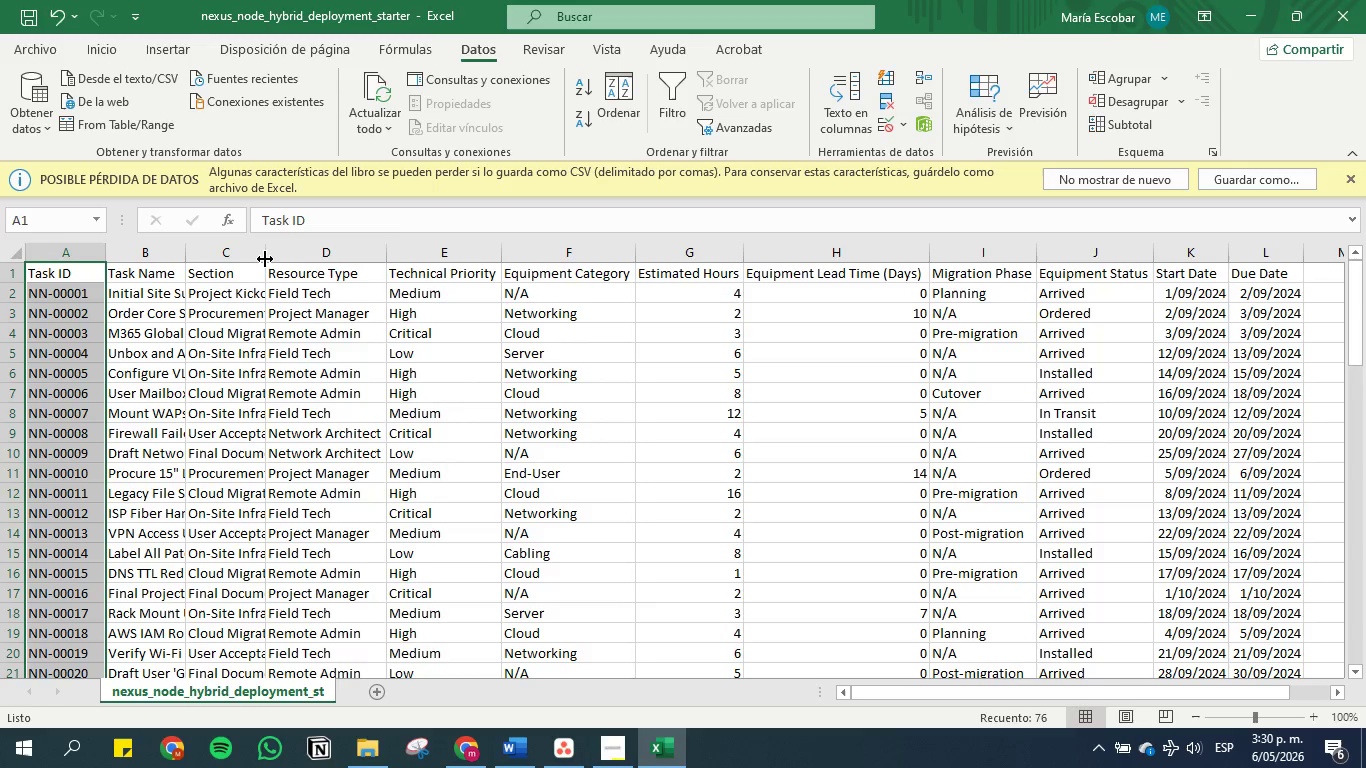 
double_click([265, 259])
 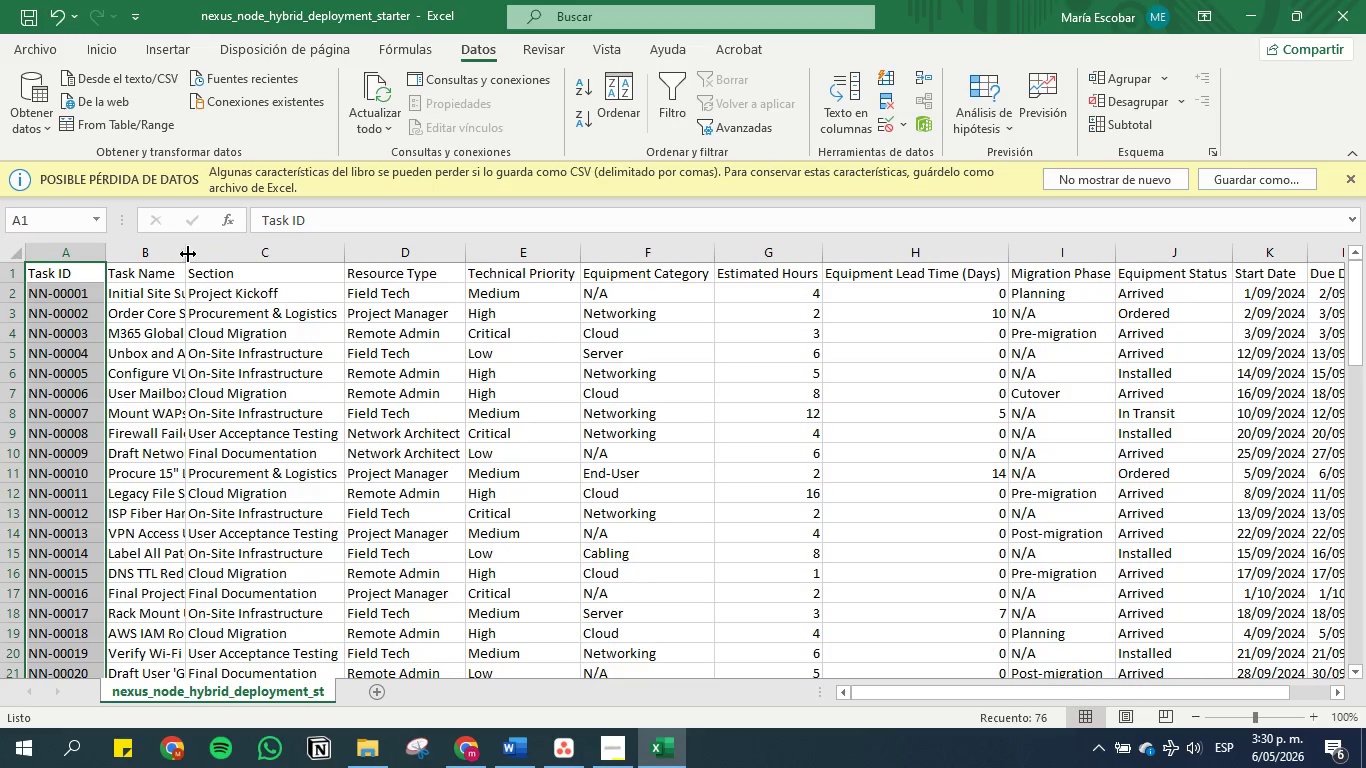 
double_click([185, 253])
 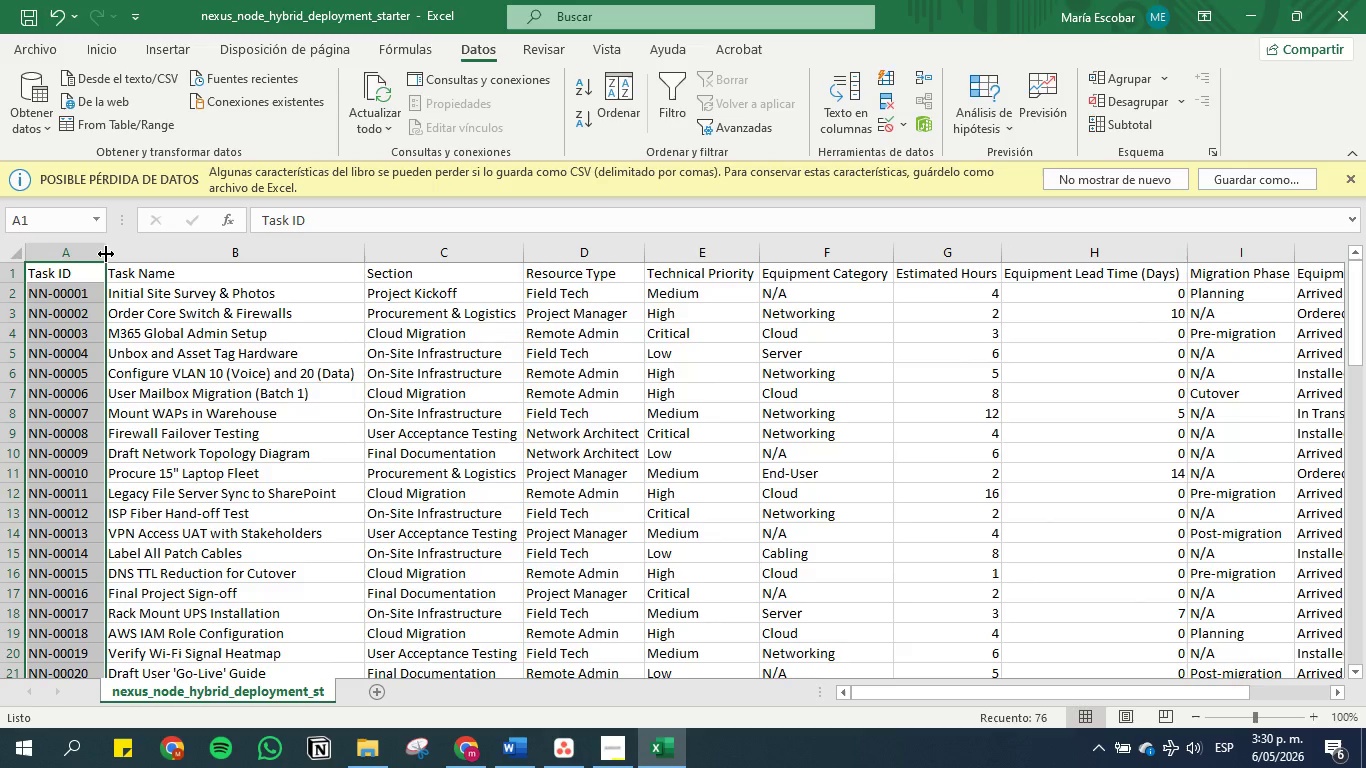 
double_click([106, 253])
 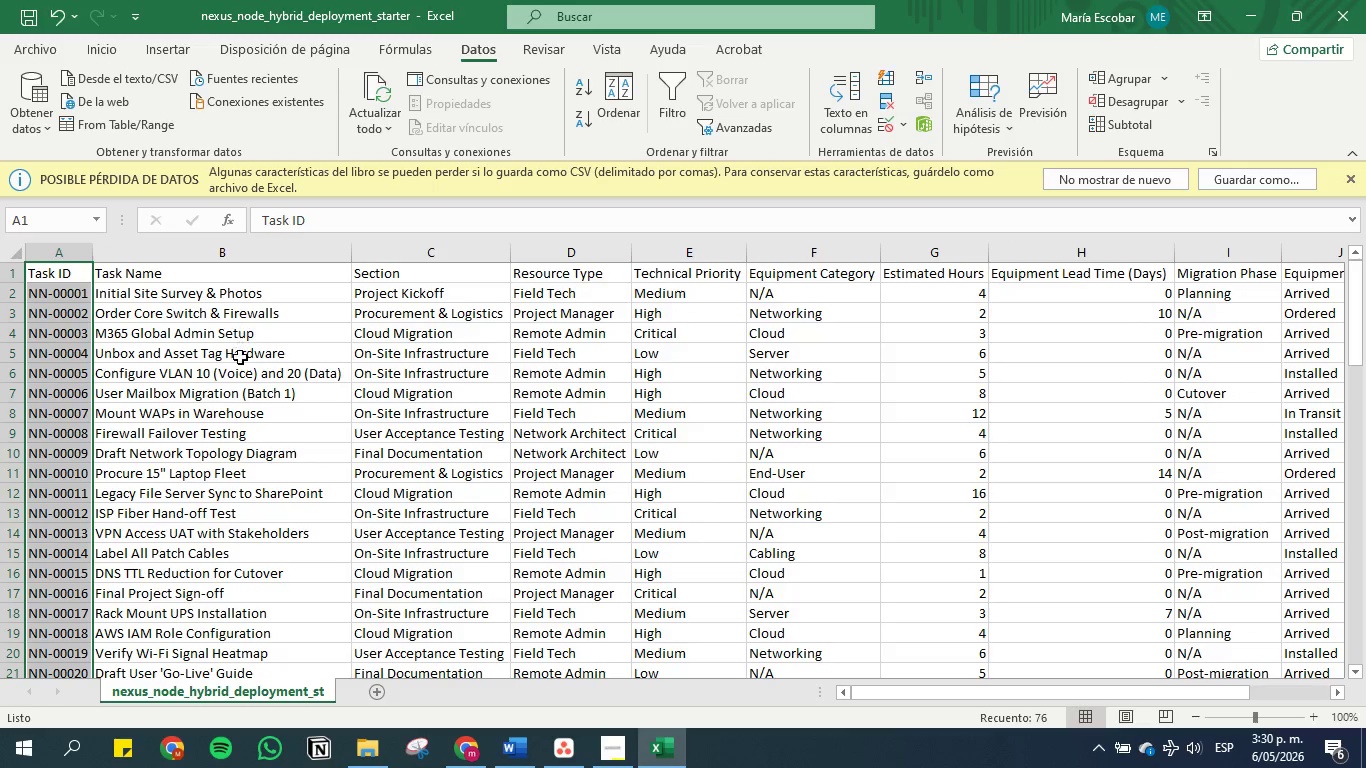 
left_click([240, 358])
 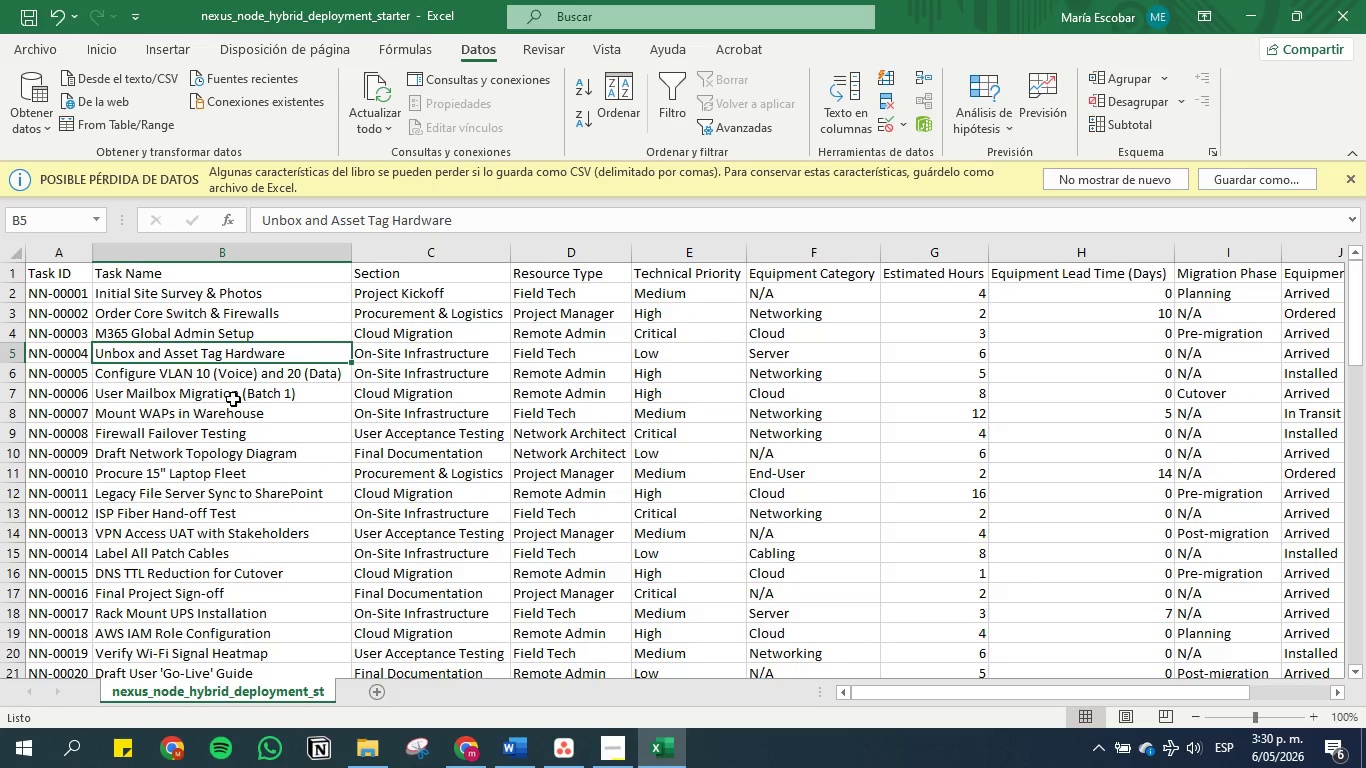 
wait(5.27)
 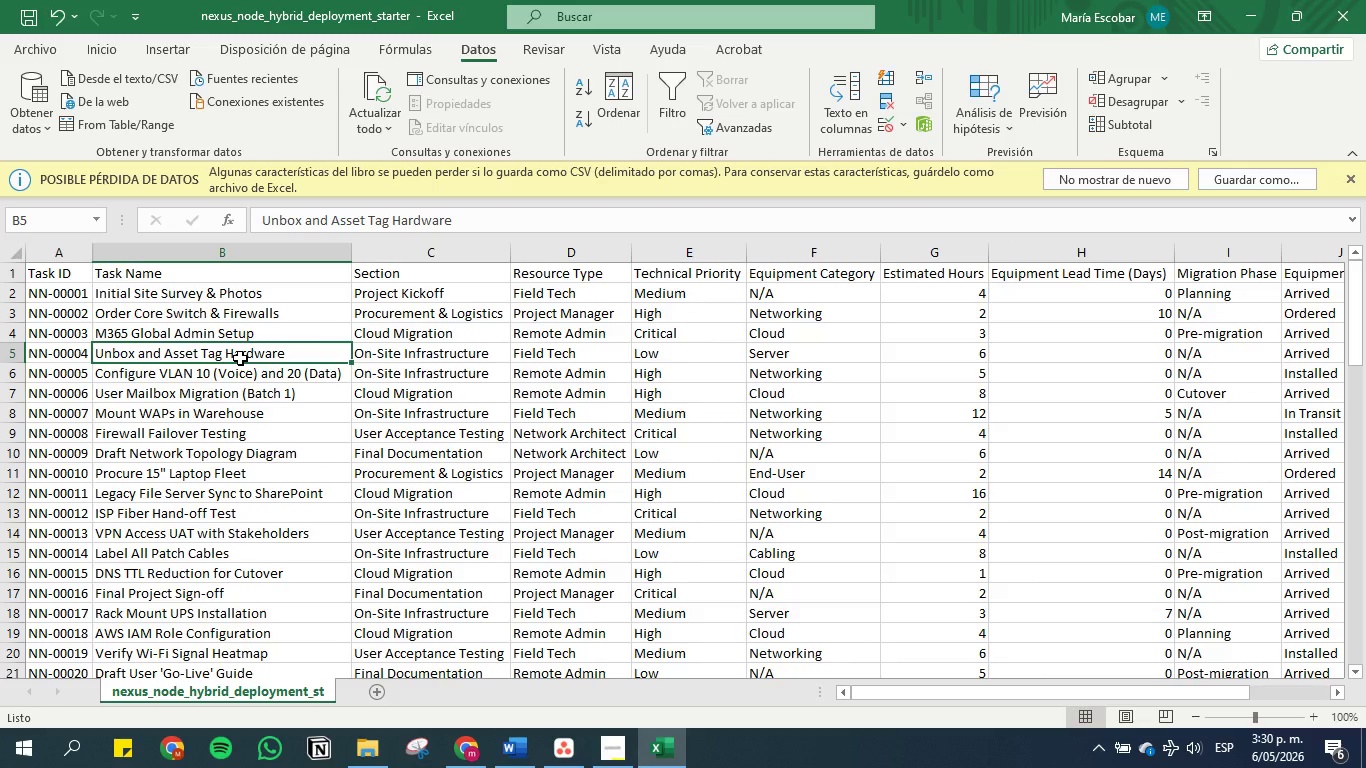 
scroll: coordinate [233, 399], scroll_direction: down, amount: 6.0
 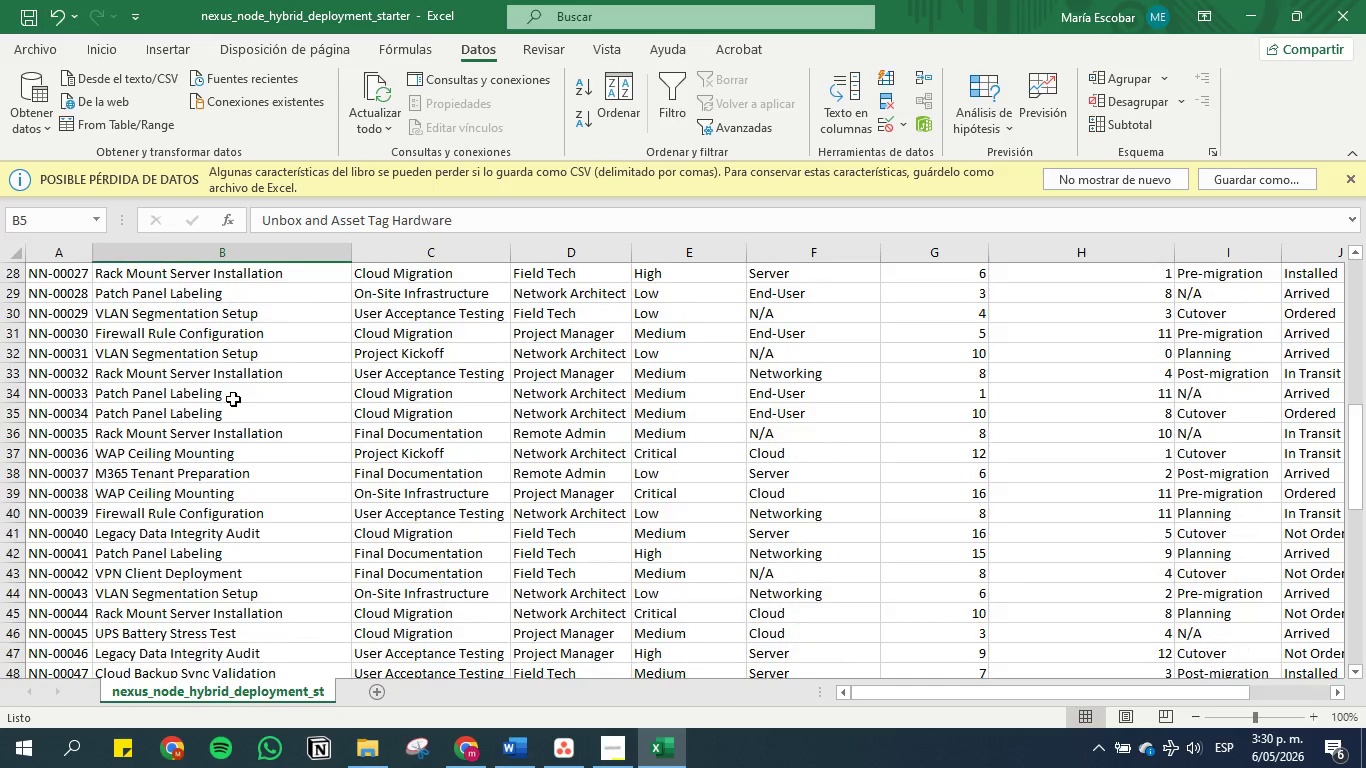 
scroll: coordinate [233, 399], scroll_direction: down, amount: 6.0
 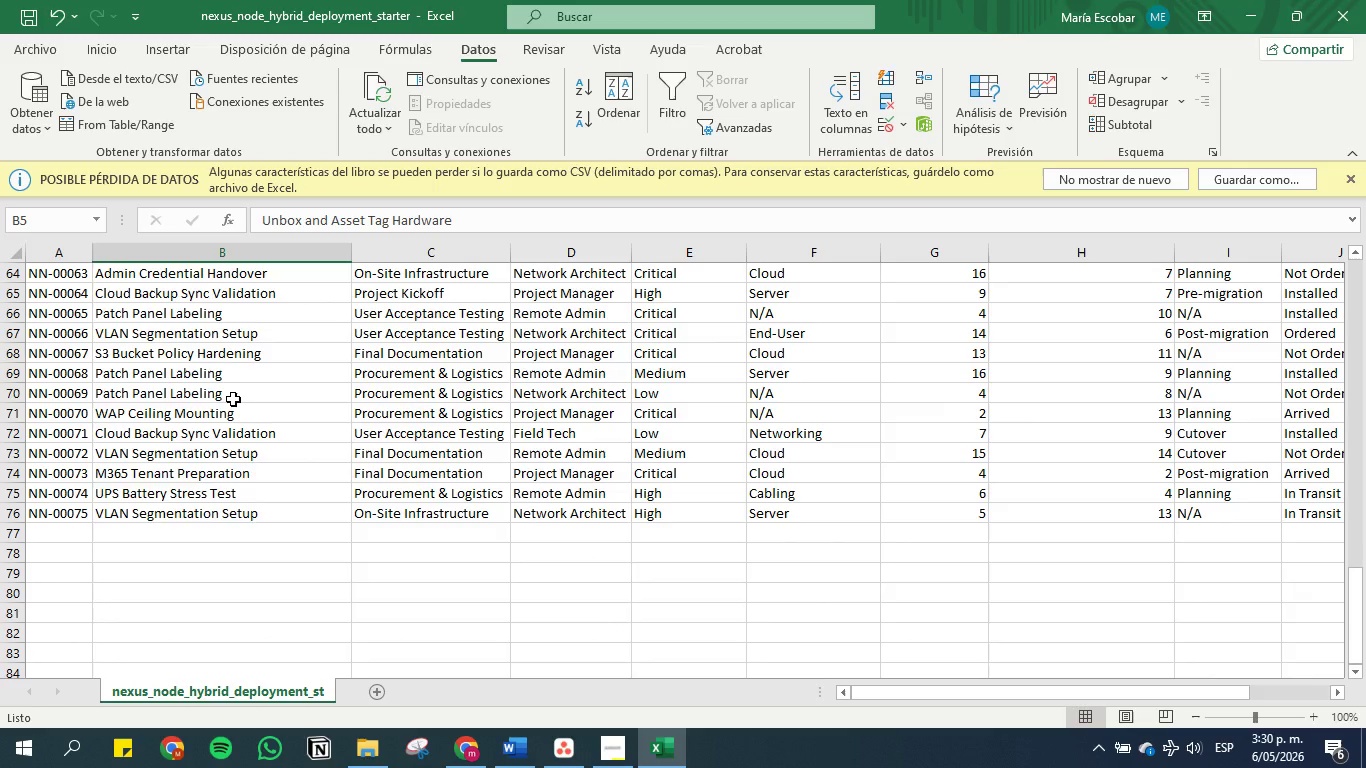 
scroll: coordinate [233, 399], scroll_direction: up, amount: 35.0
 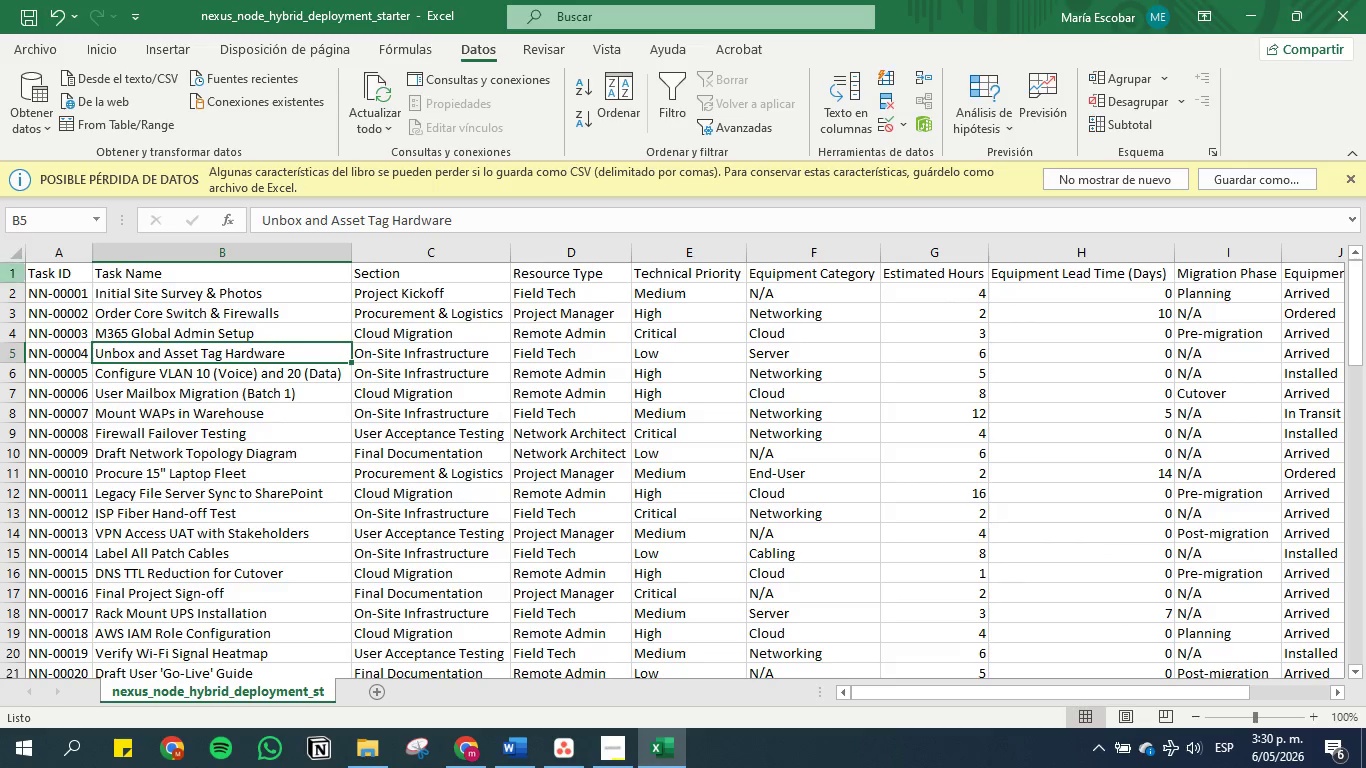 
mouse_move([179, 188])
 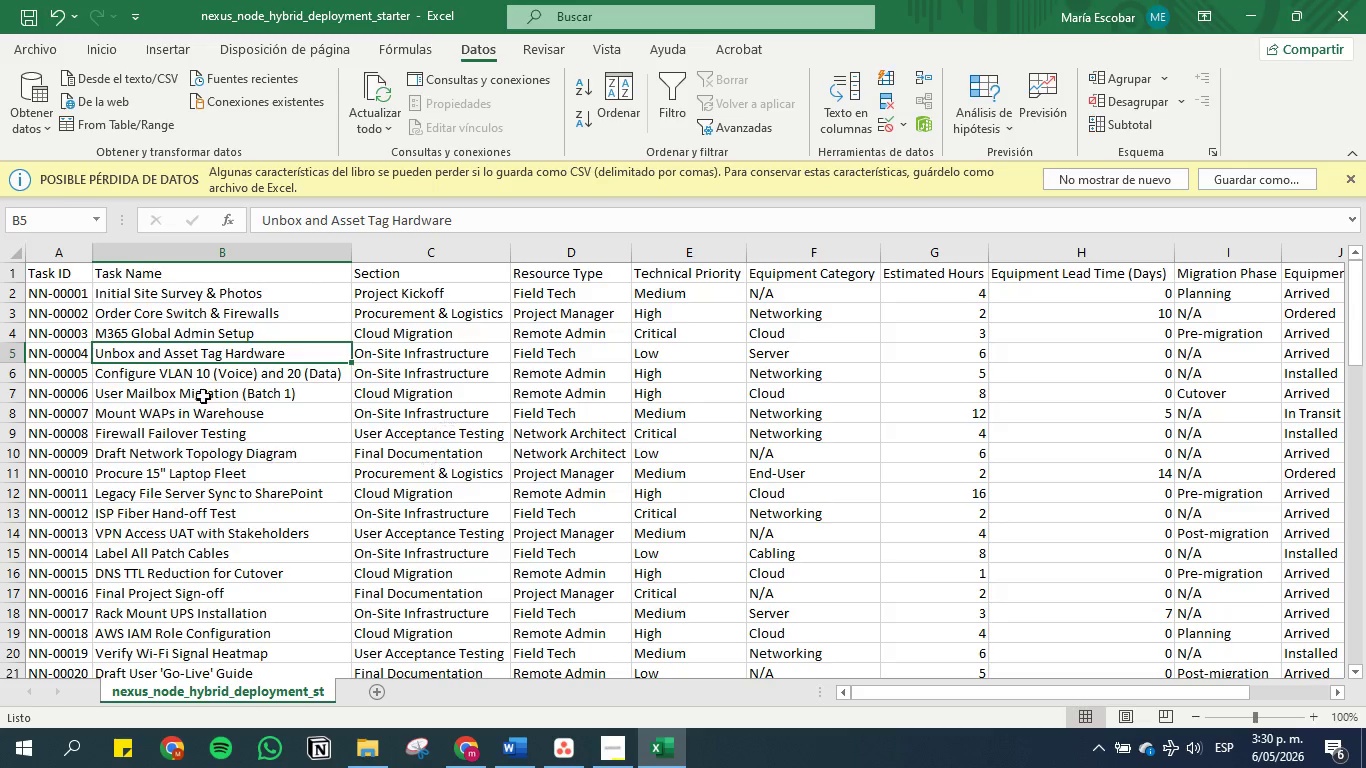 
left_click([438, 350])
 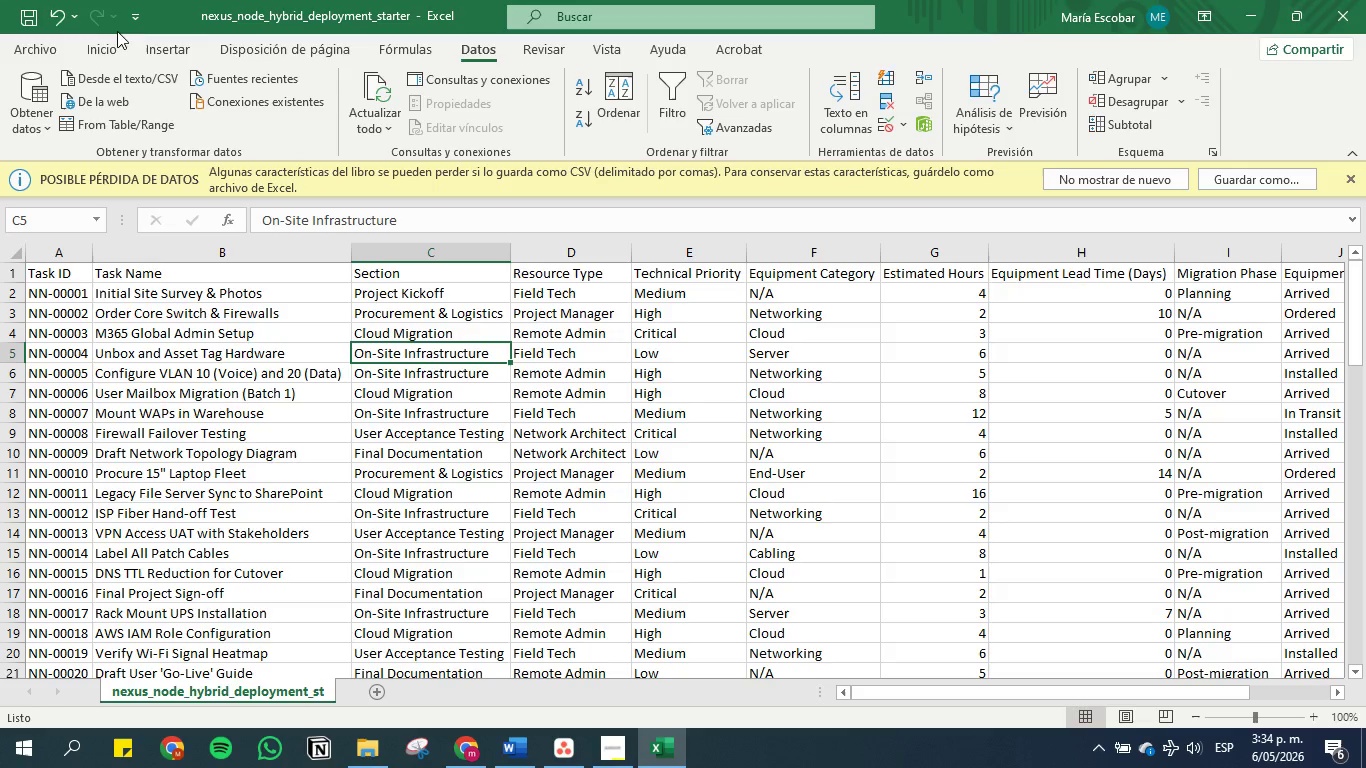 
wait(217.61)
 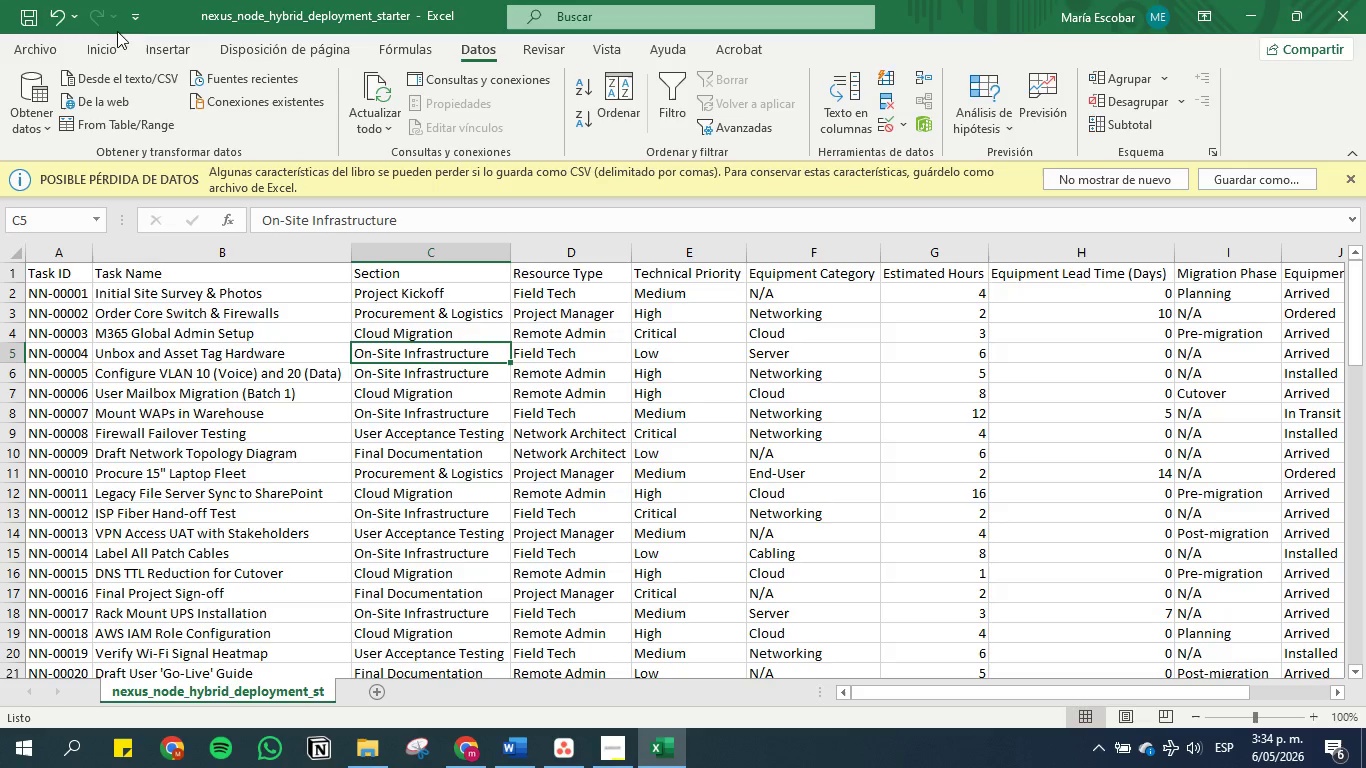 
left_click([534, 409])
 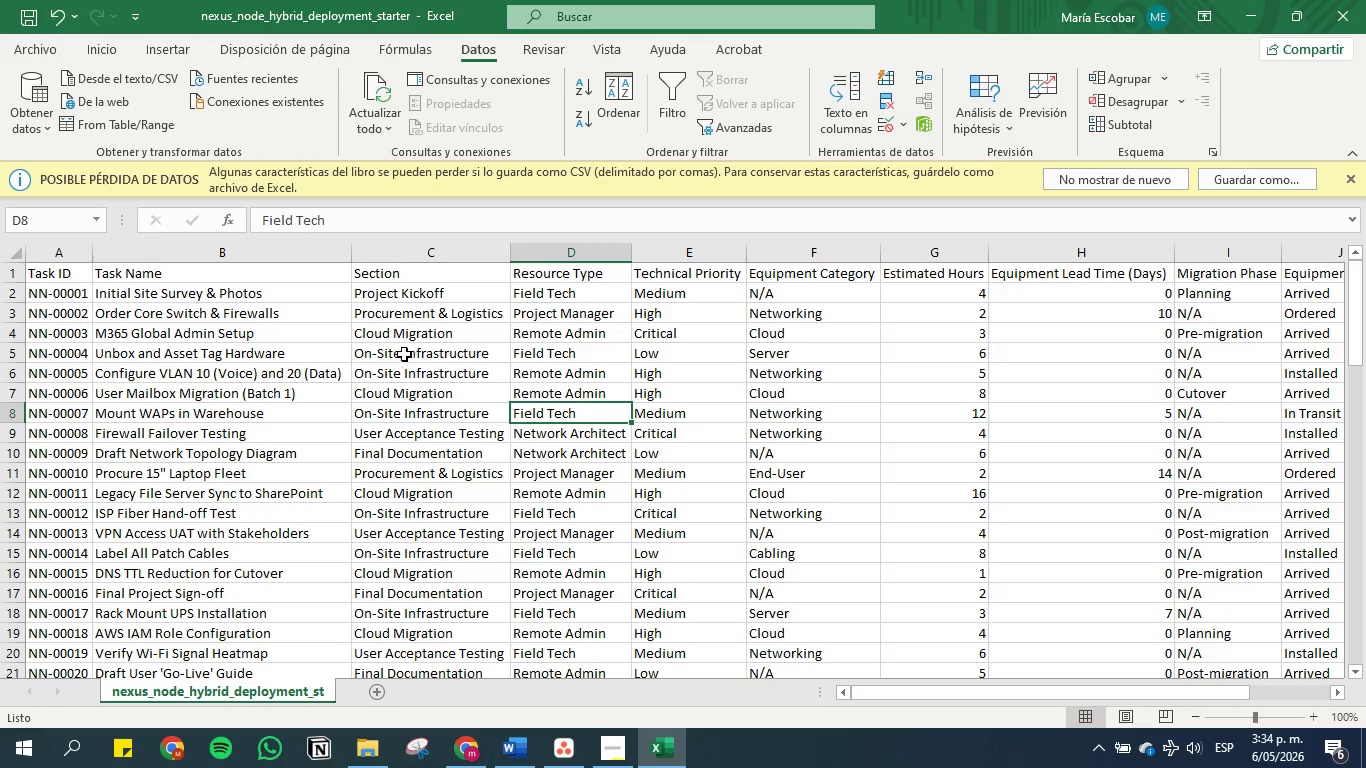 
scroll: coordinate [440, 416], scroll_direction: down, amount: 10.0
 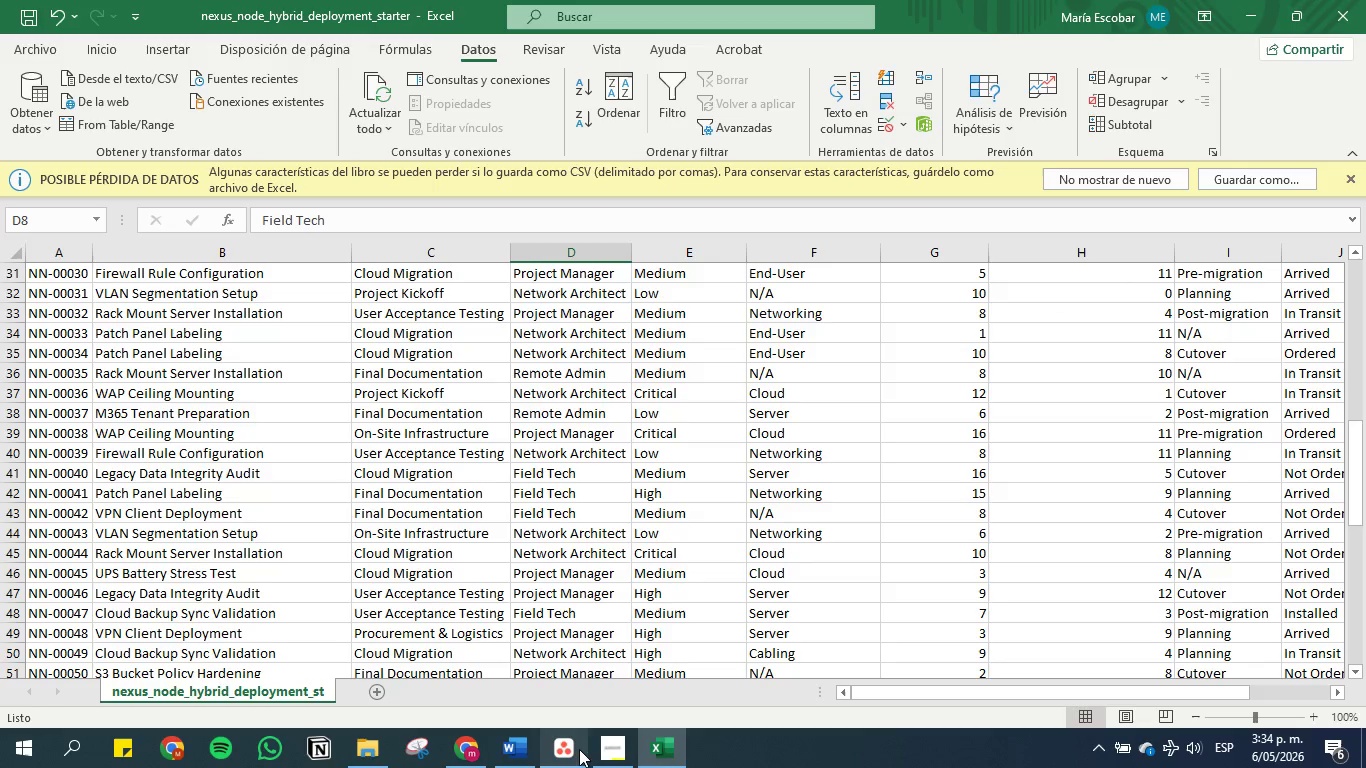 
left_click([574, 747])
 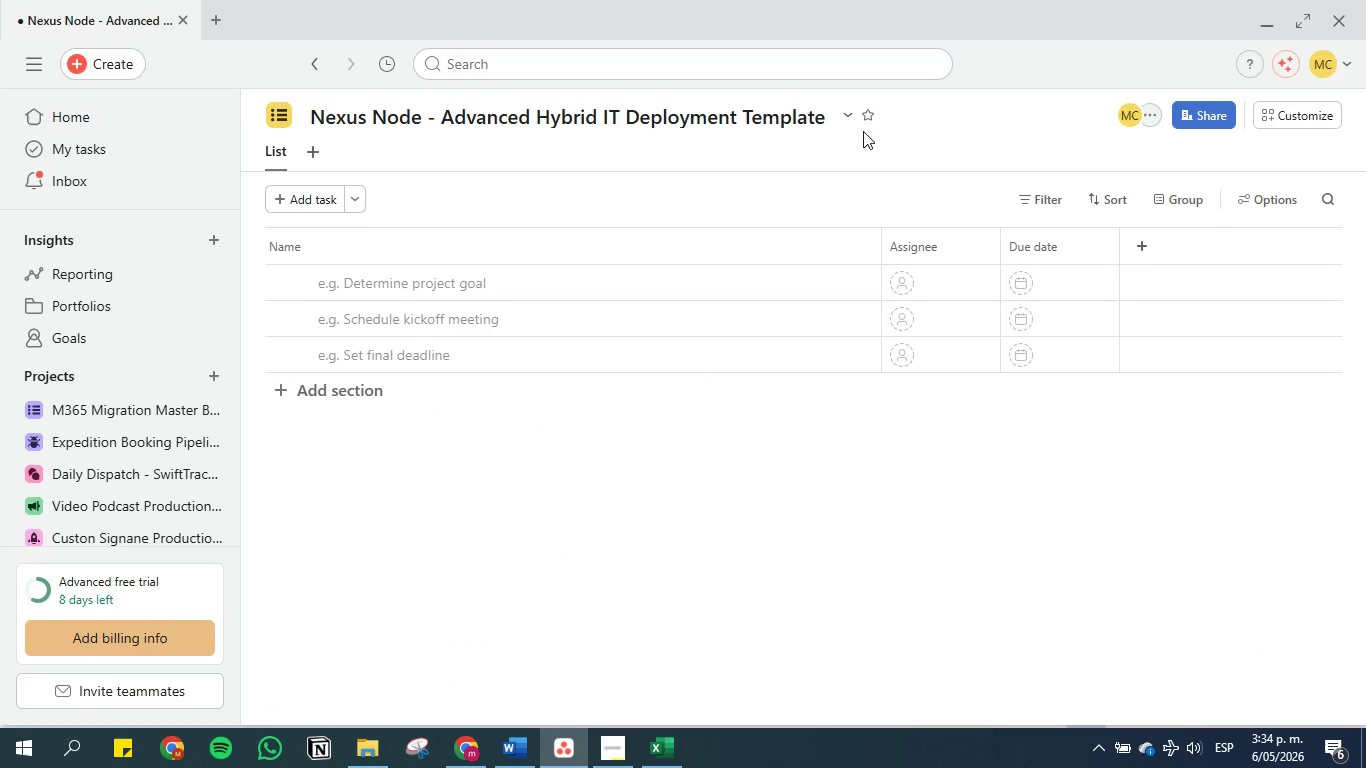 
left_click([849, 110])
 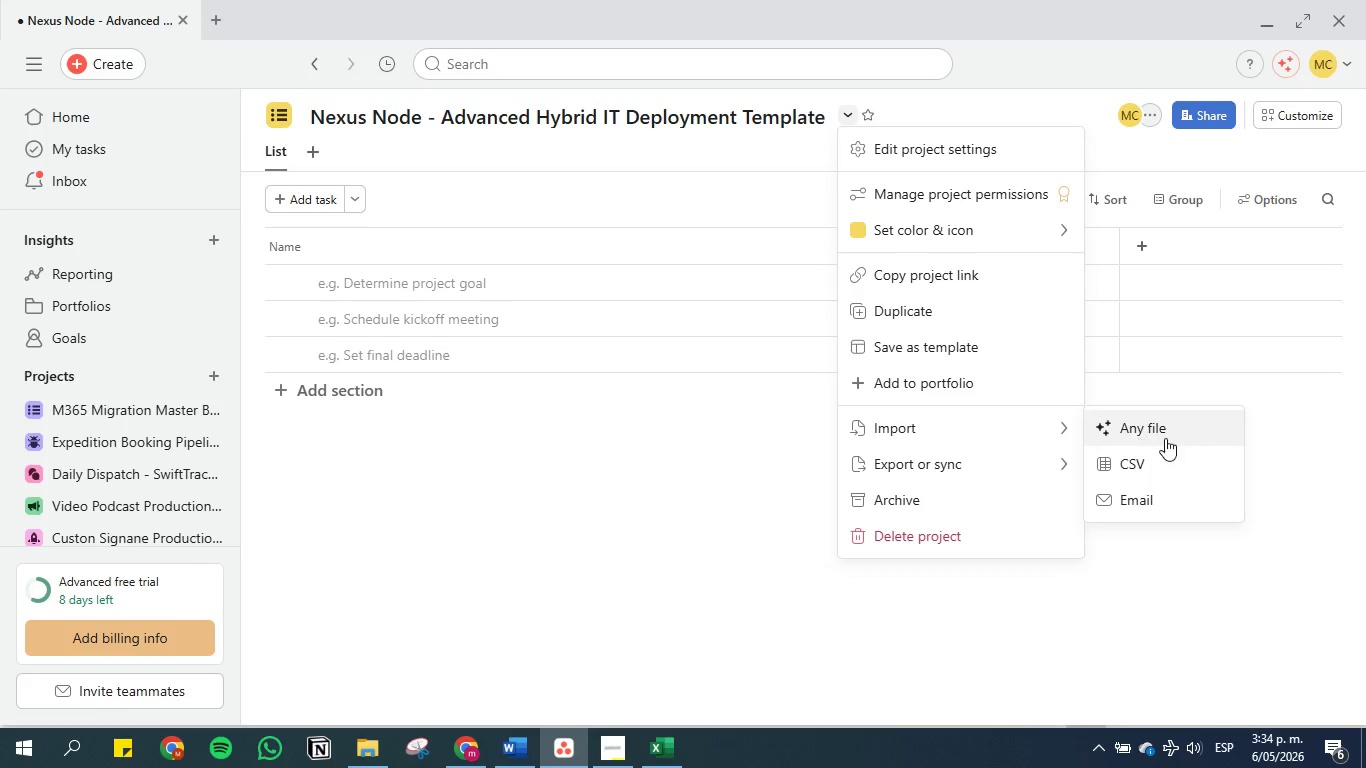 
left_click([1172, 458])
 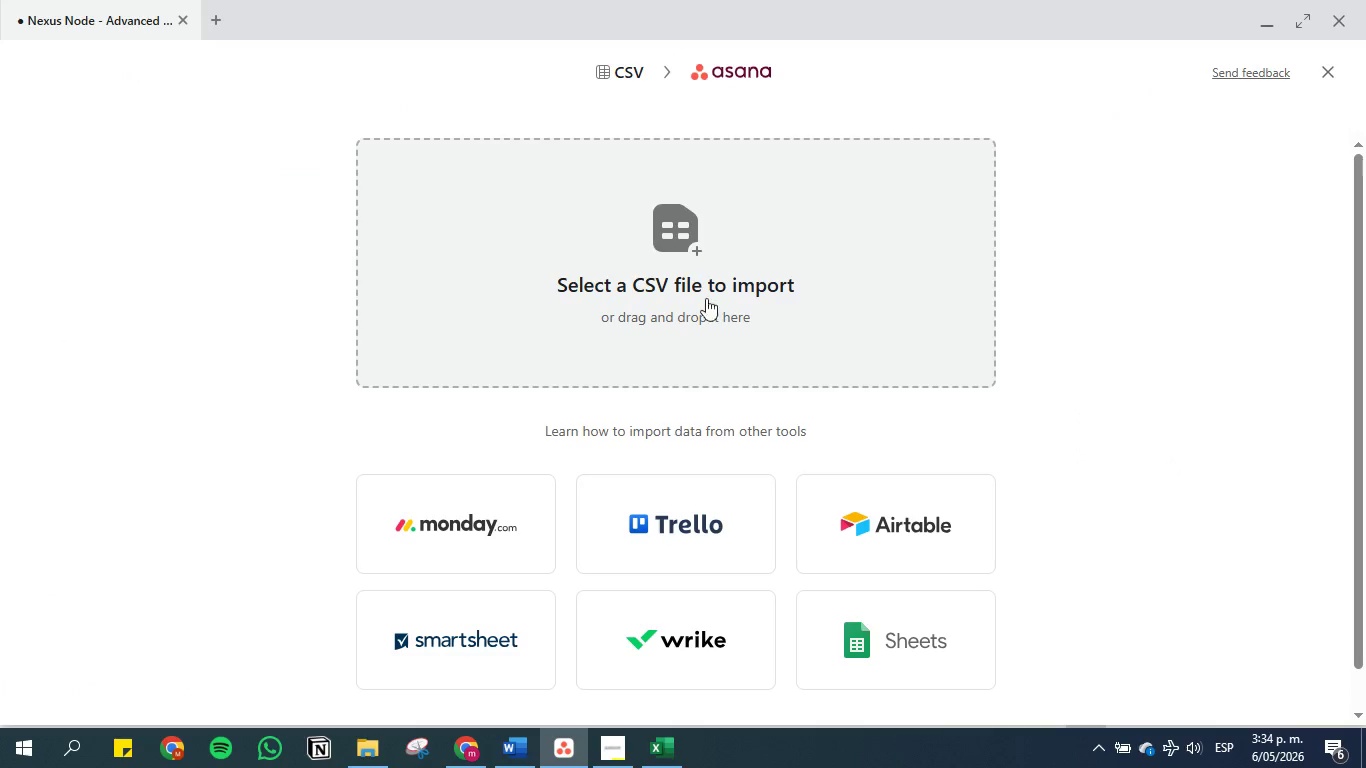 
left_click([713, 284])
 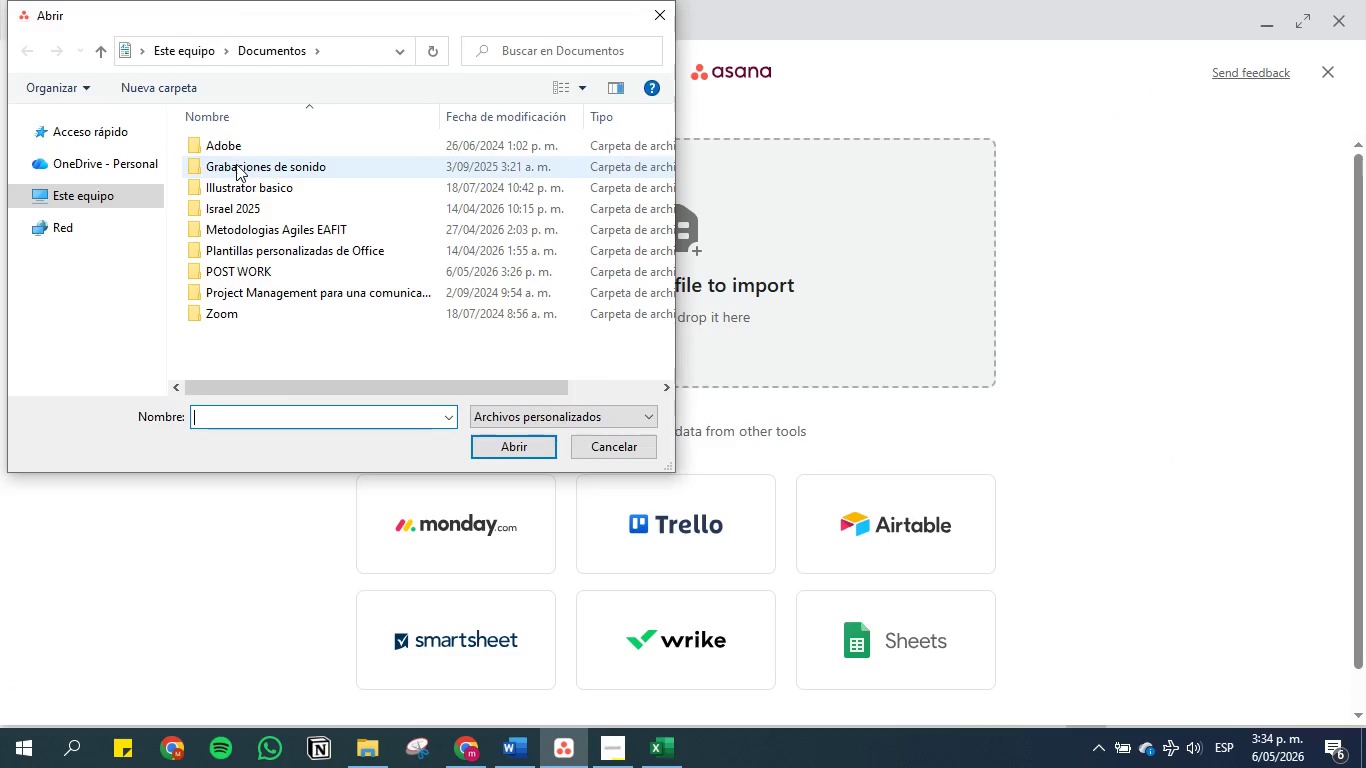 
wait(8.05)
 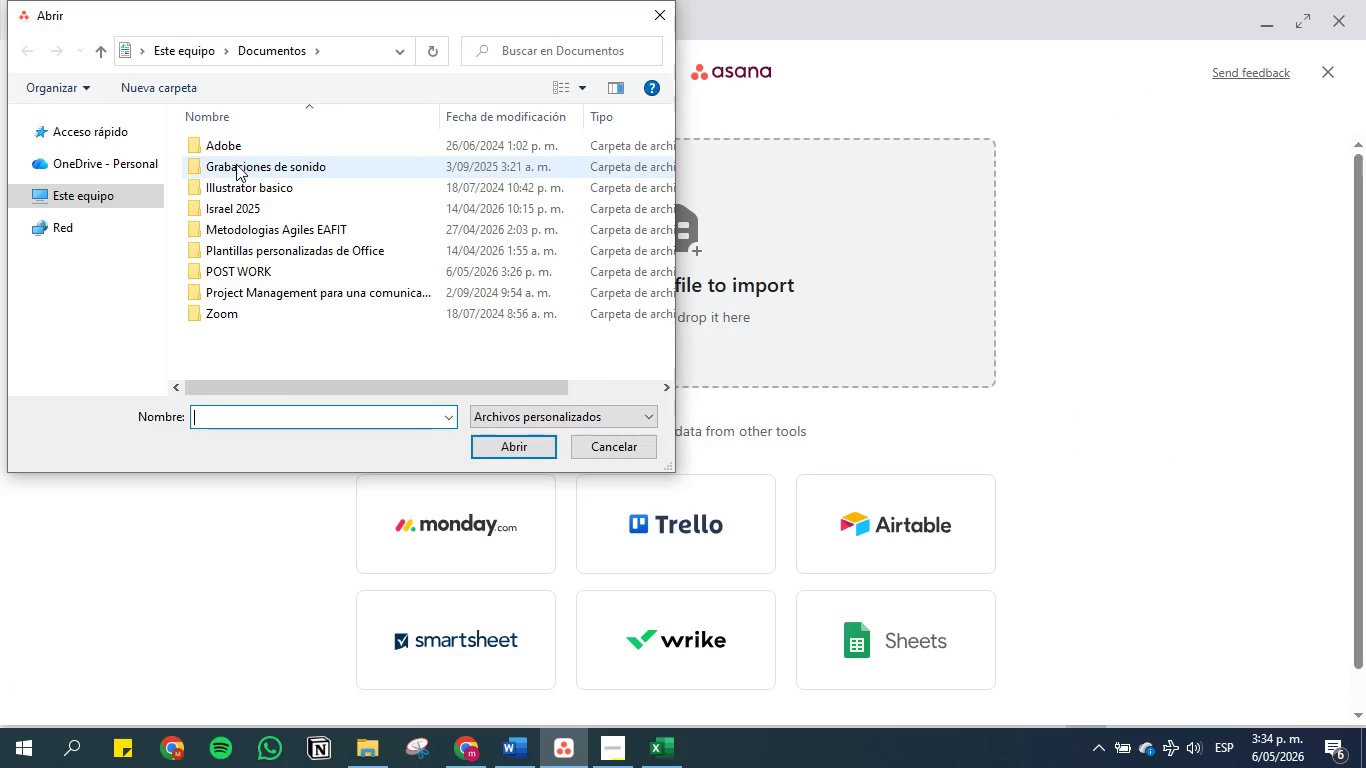 
double_click([280, 270])
 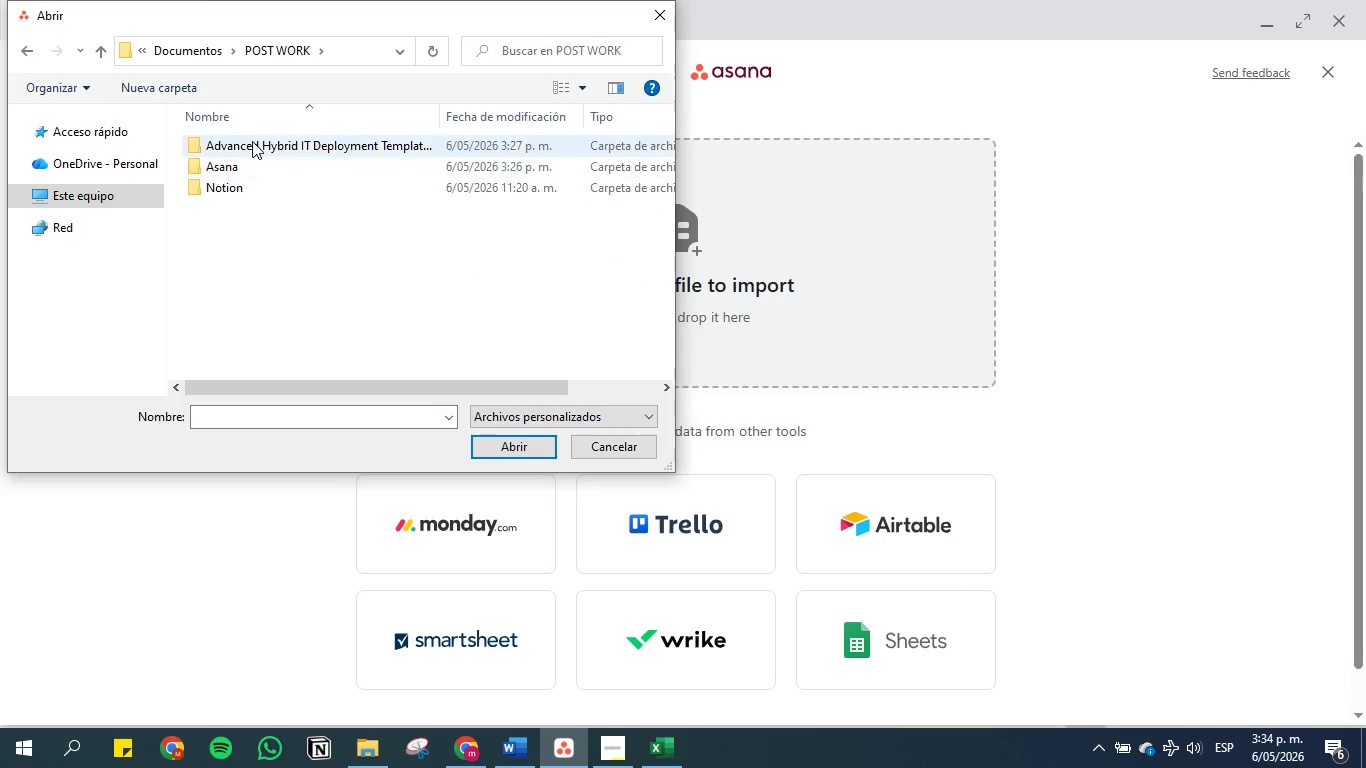 
double_click([252, 141])
 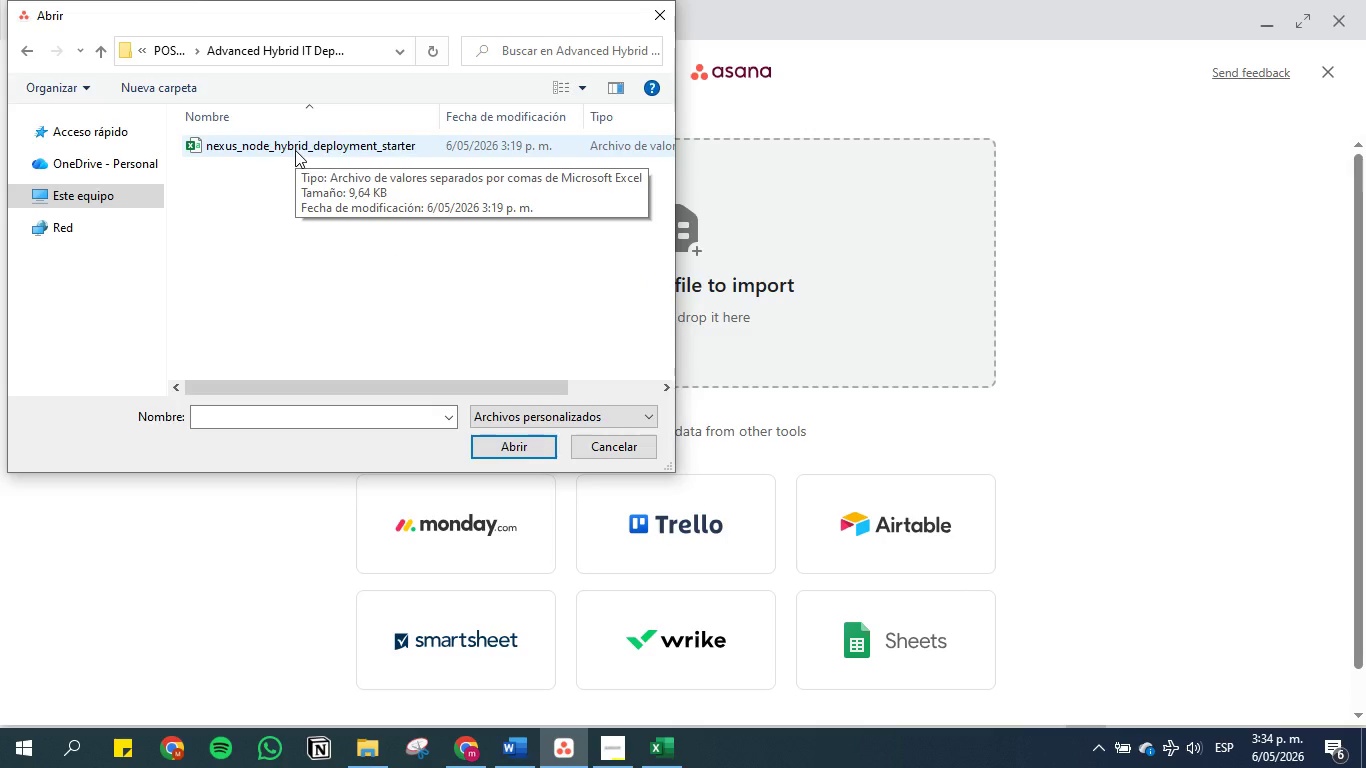 
double_click([295, 150])
 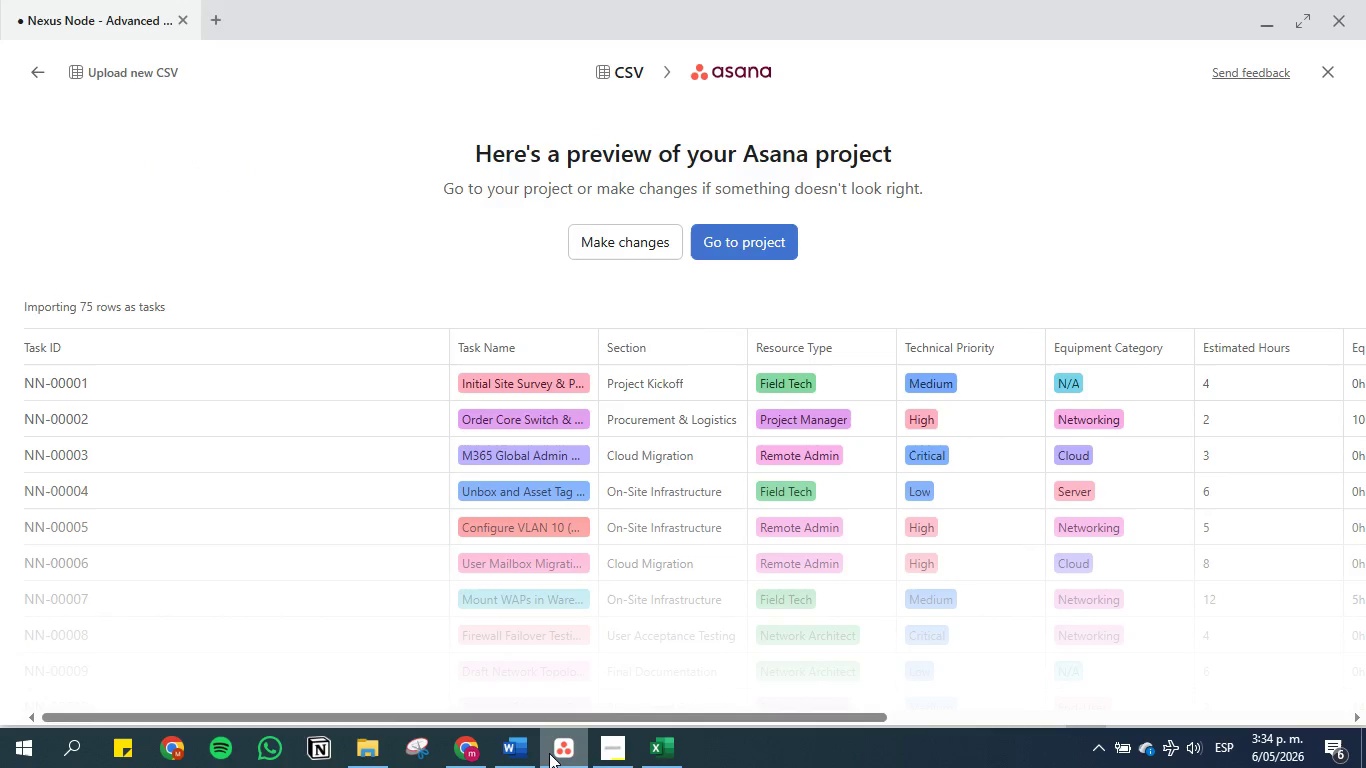 
left_click([521, 743])
 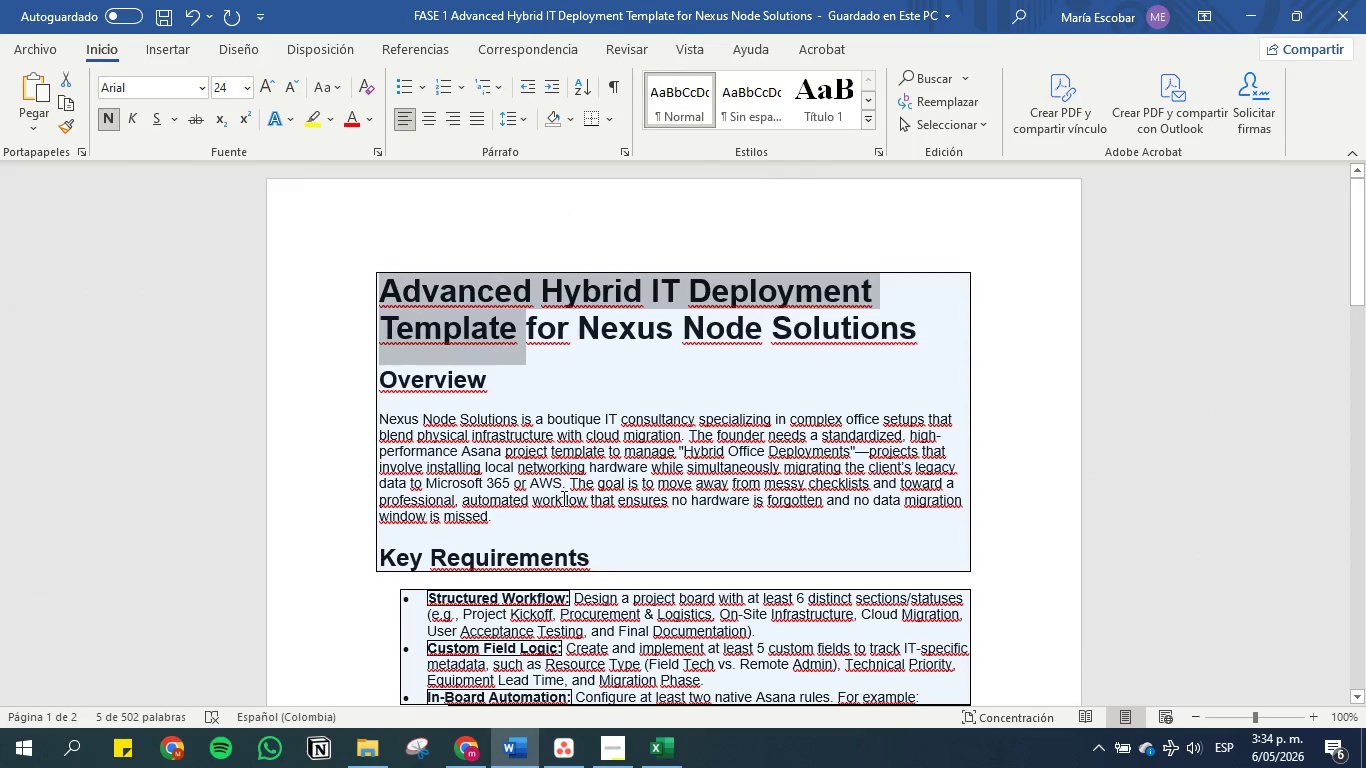 
scroll: coordinate [622, 535], scroll_direction: down, amount: 2.0
 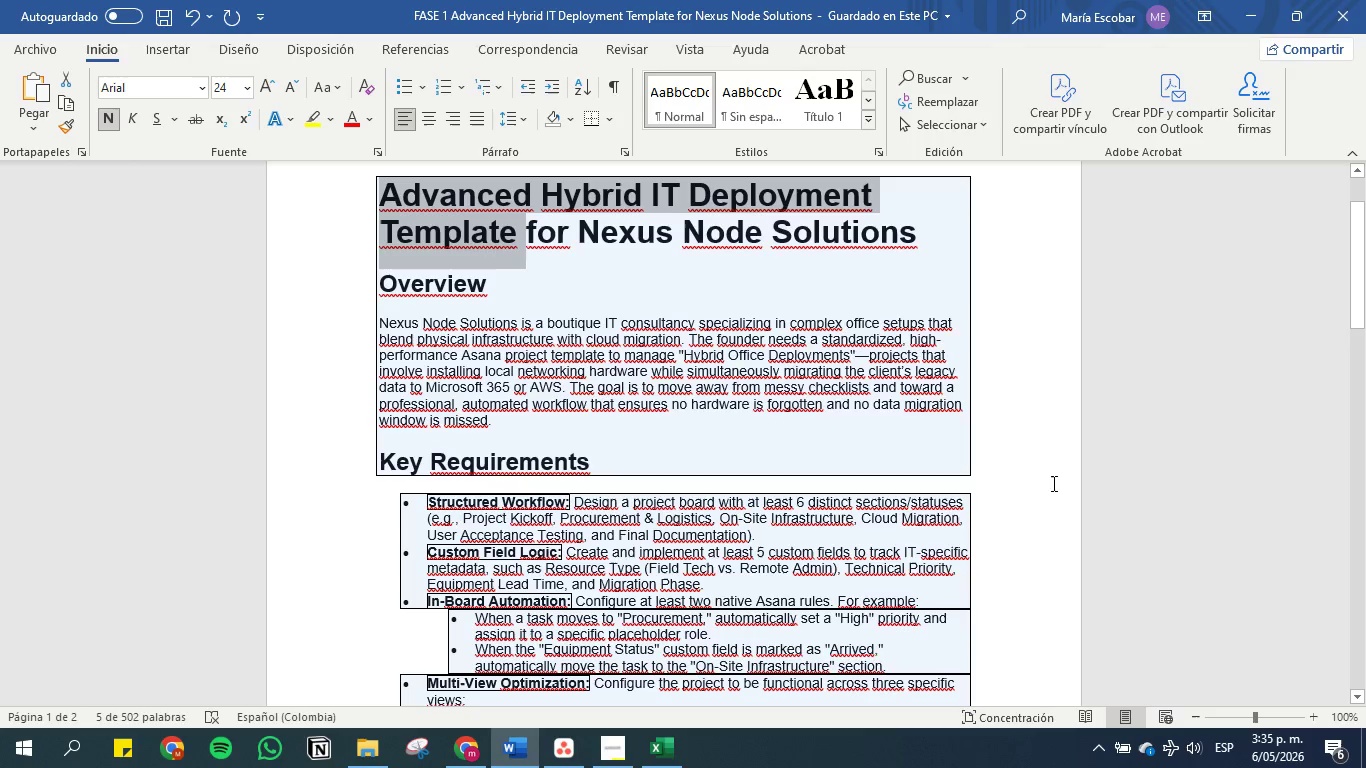 
wait(9.02)
 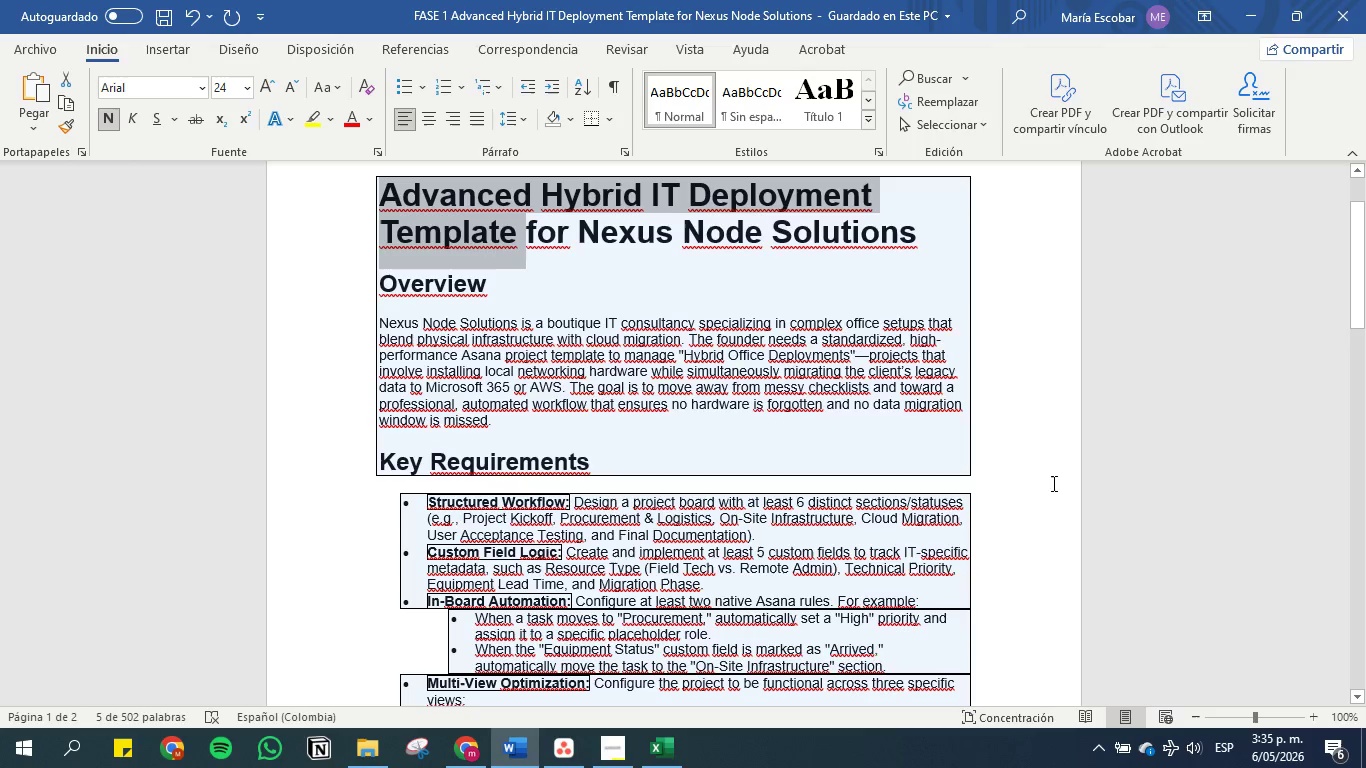 
scroll: coordinate [605, 548], scroll_direction: down, amount: 1.0
 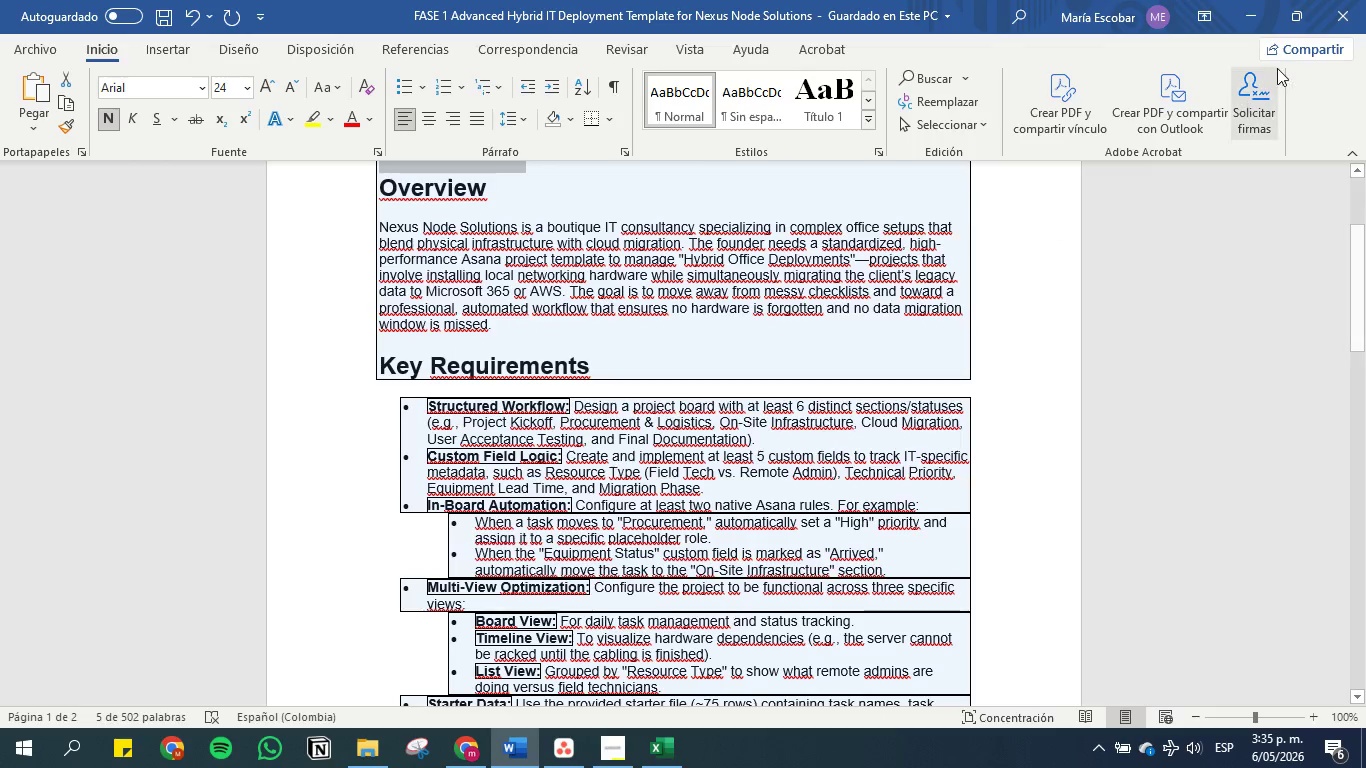 
left_click([1247, 0])
 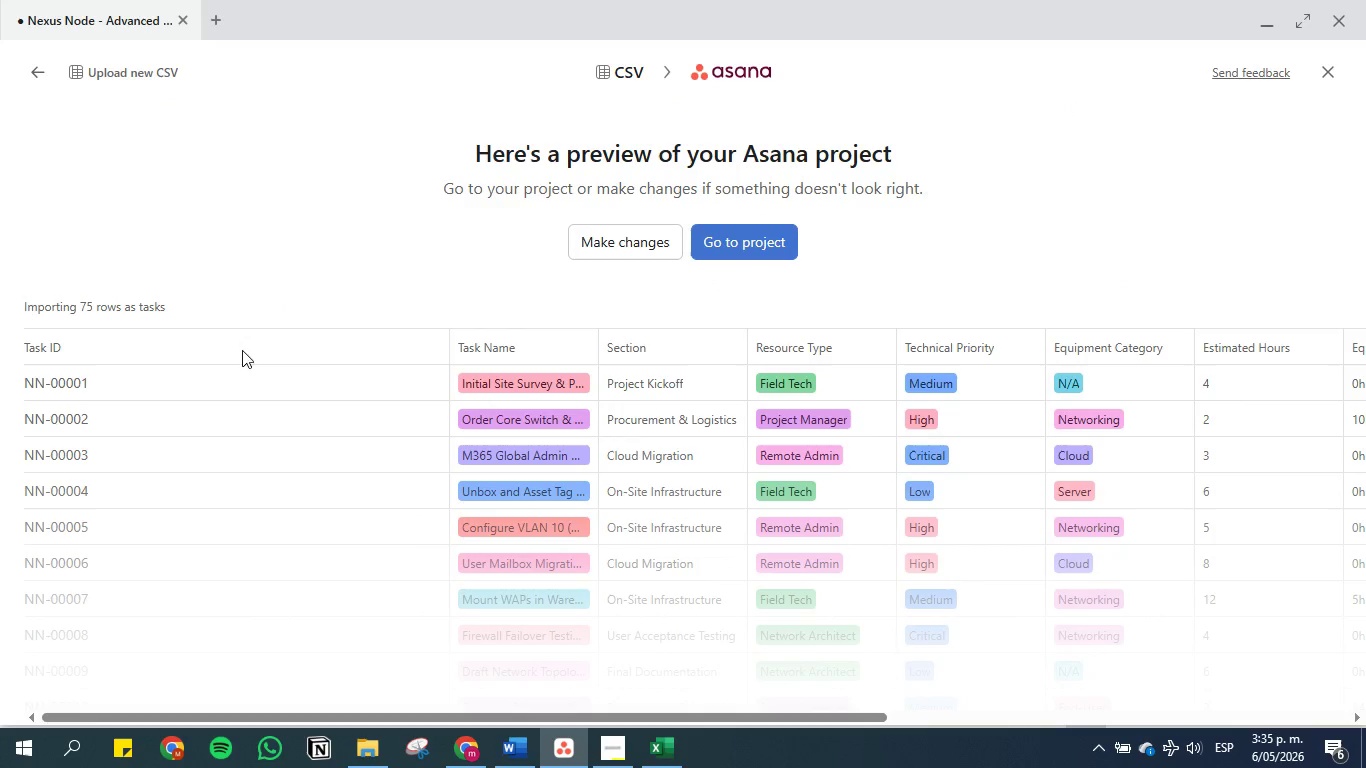 
scroll: coordinate [505, 425], scroll_direction: down, amount: 2.0
 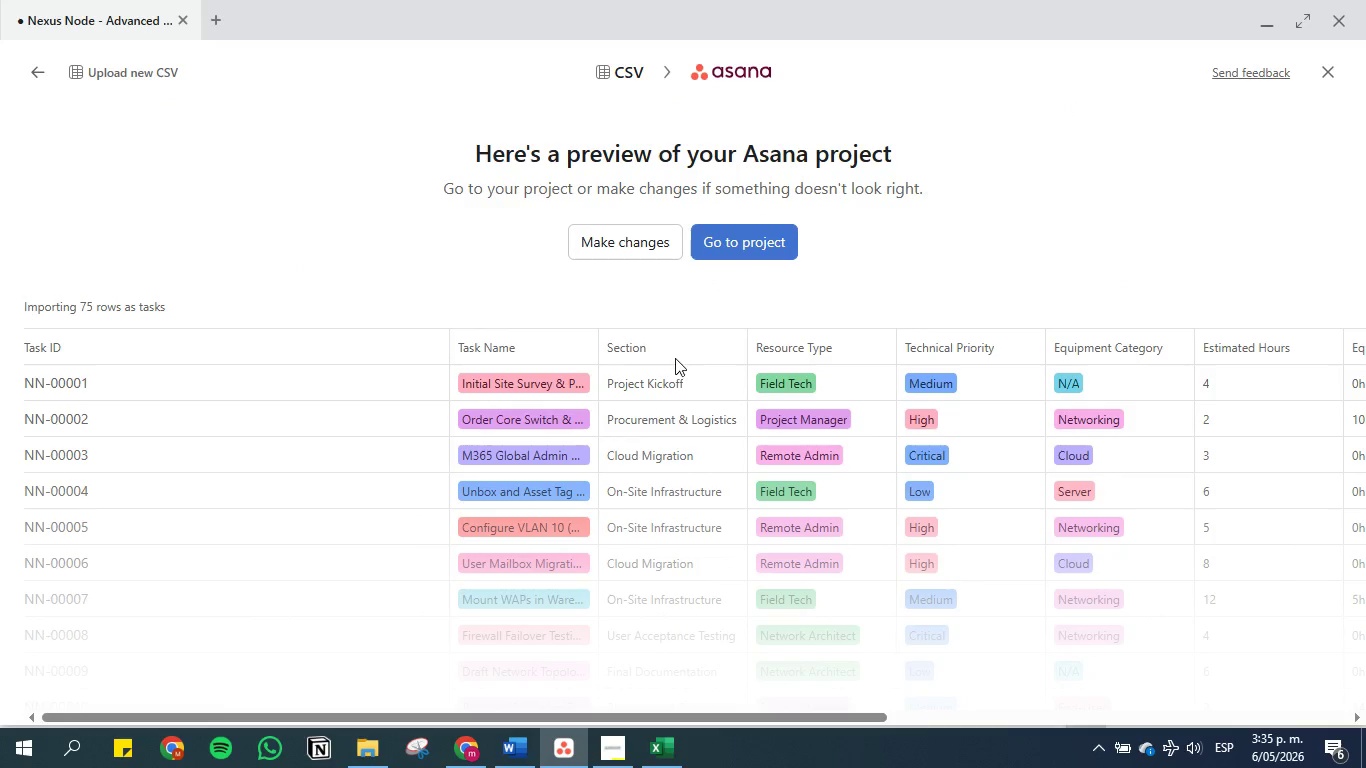 
left_click([630, 241])
 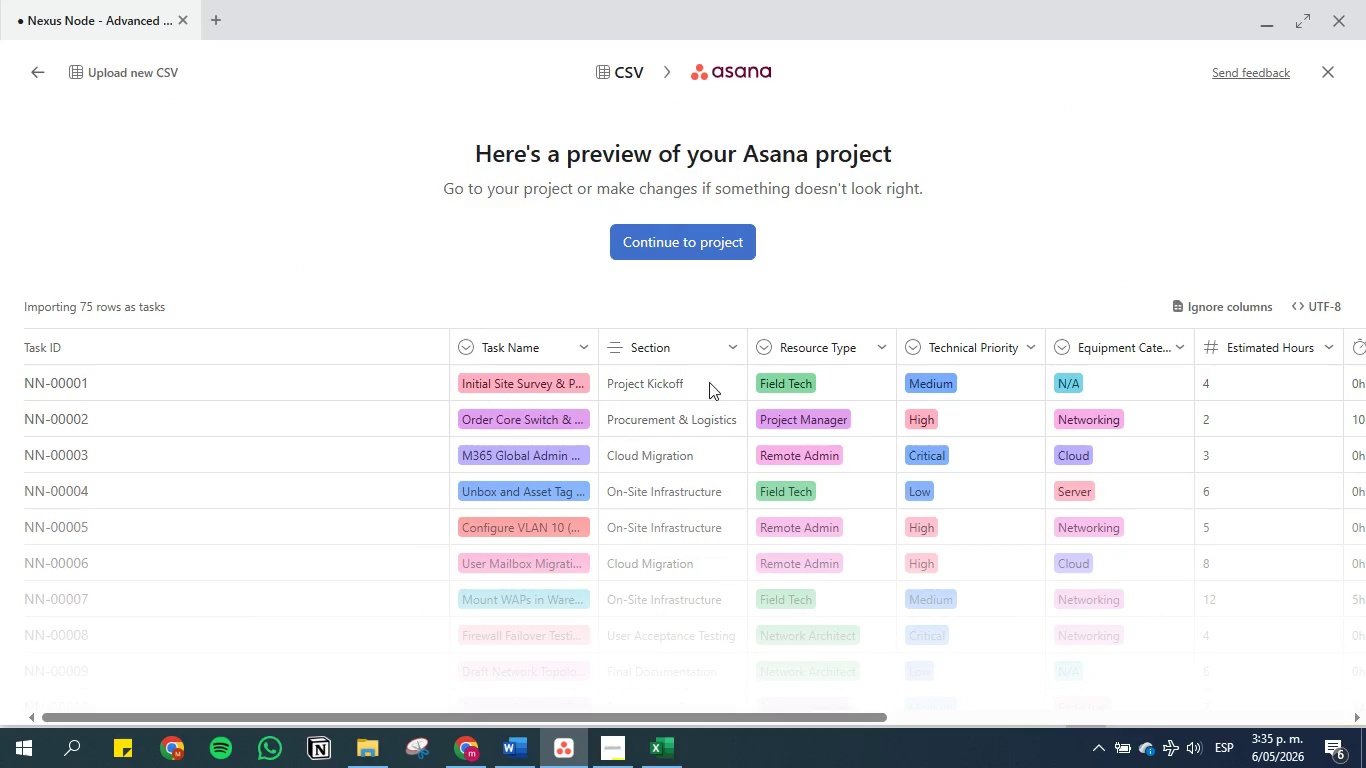 
left_click([699, 342])
 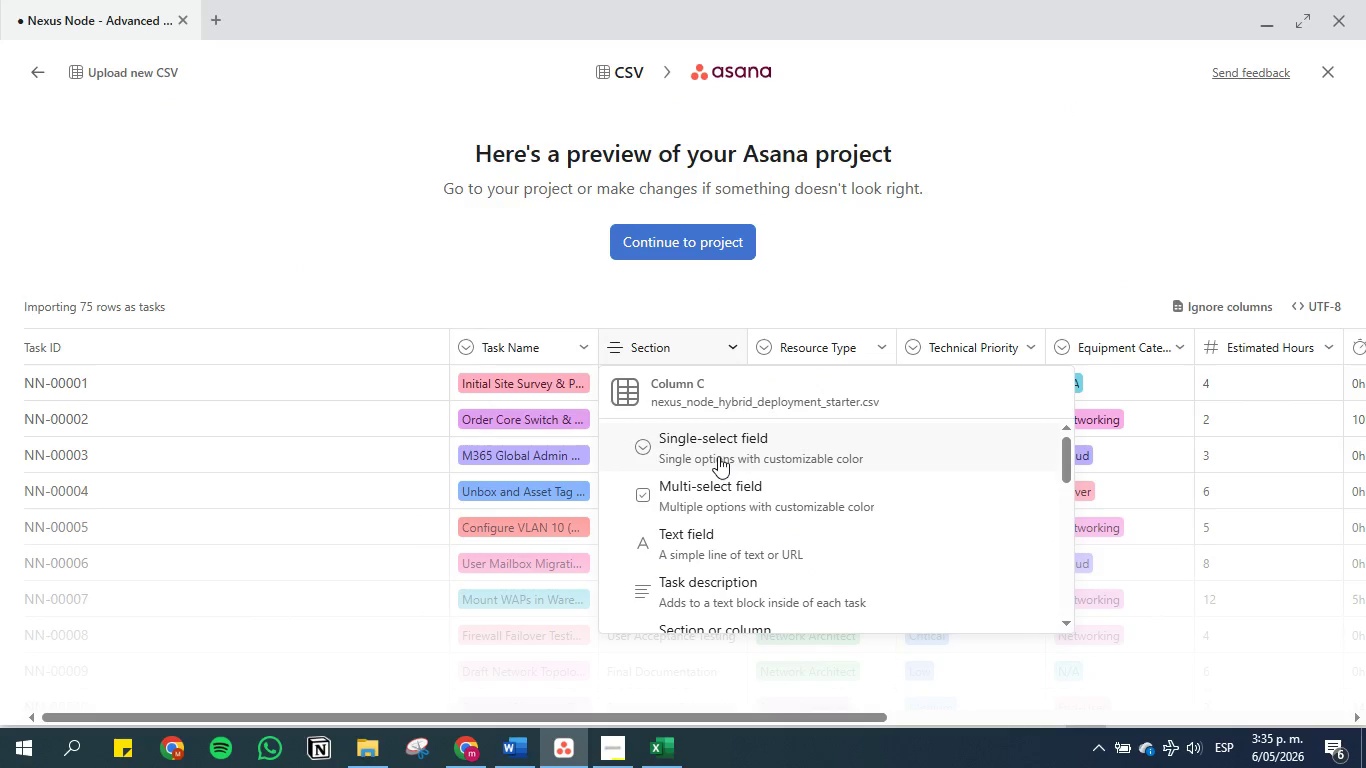 
left_click([718, 450])
 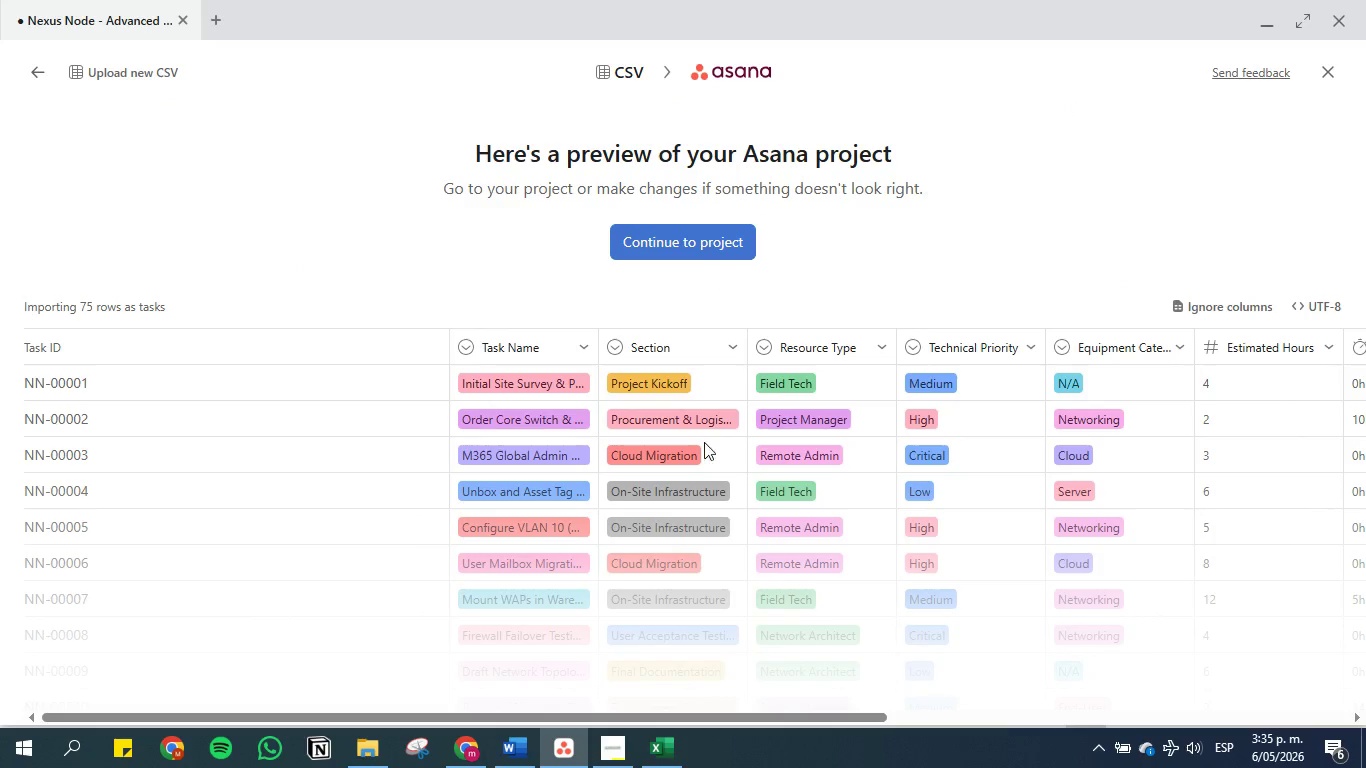 
scroll: coordinate [697, 438], scroll_direction: down, amount: 7.0
 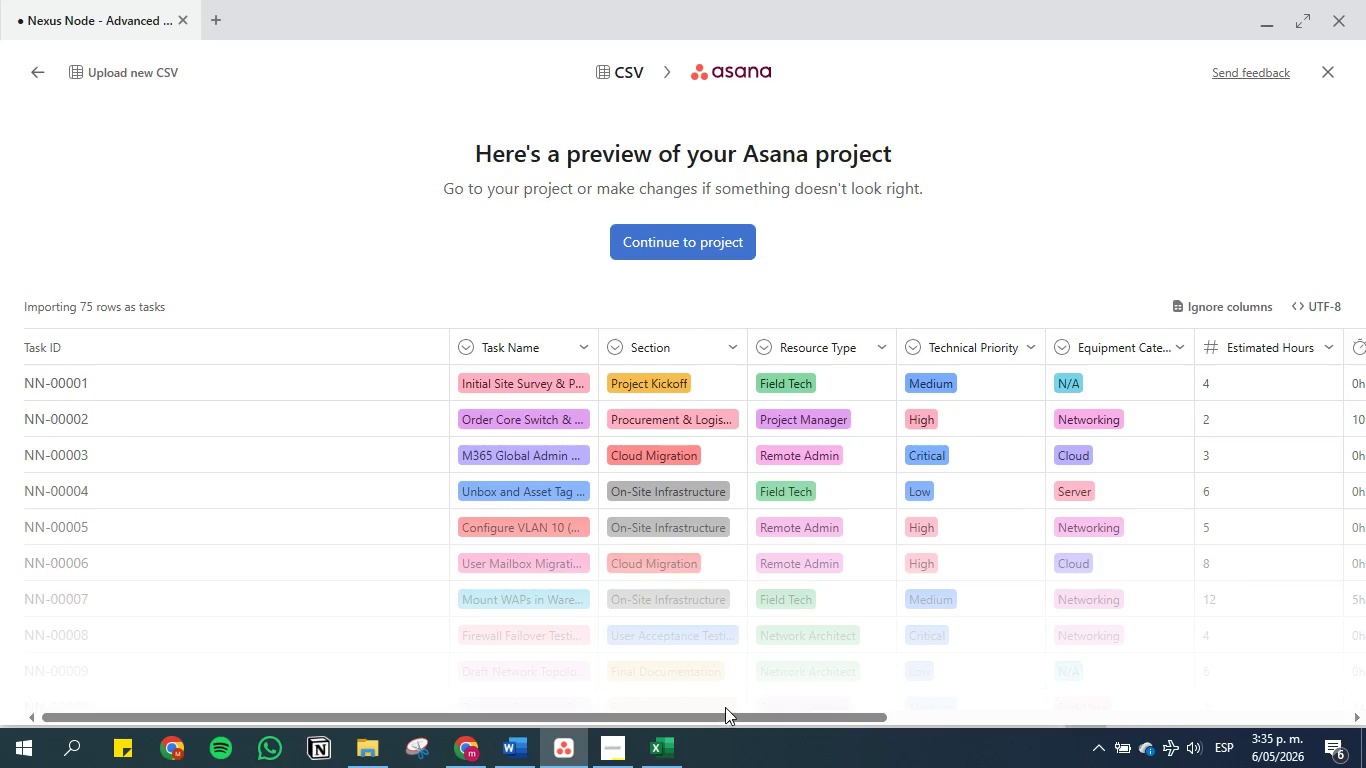 
wait(5.79)
 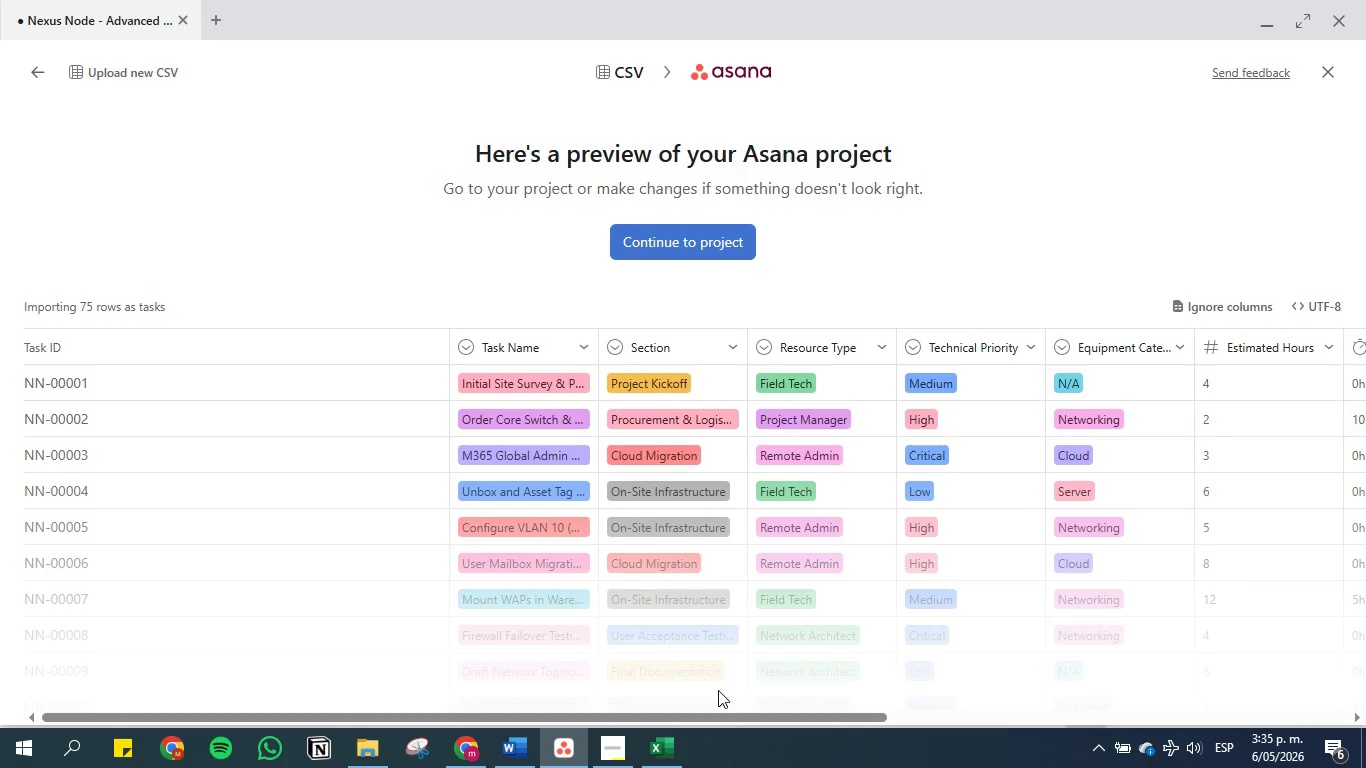 
left_click_drag(start_coordinate=[730, 717], to_coordinate=[1030, 686])
 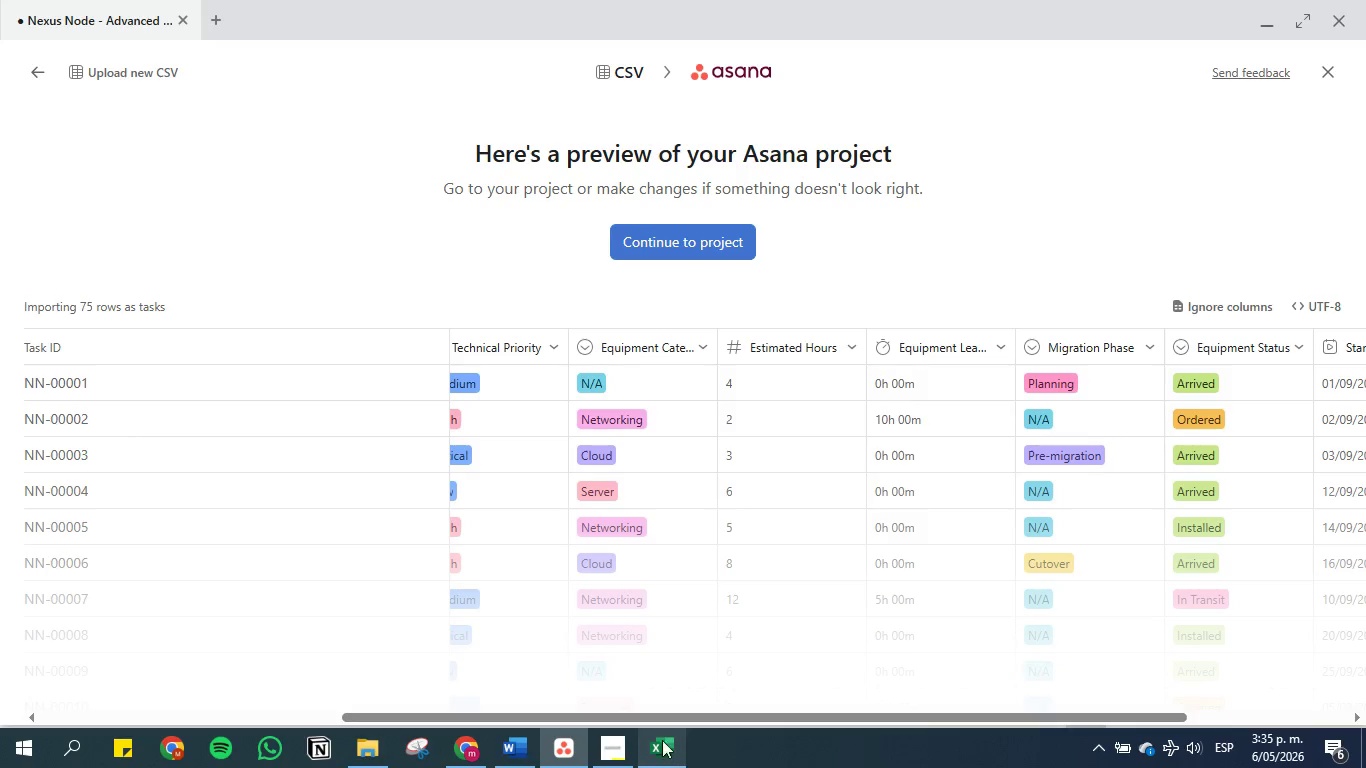 
left_click([661, 737])
 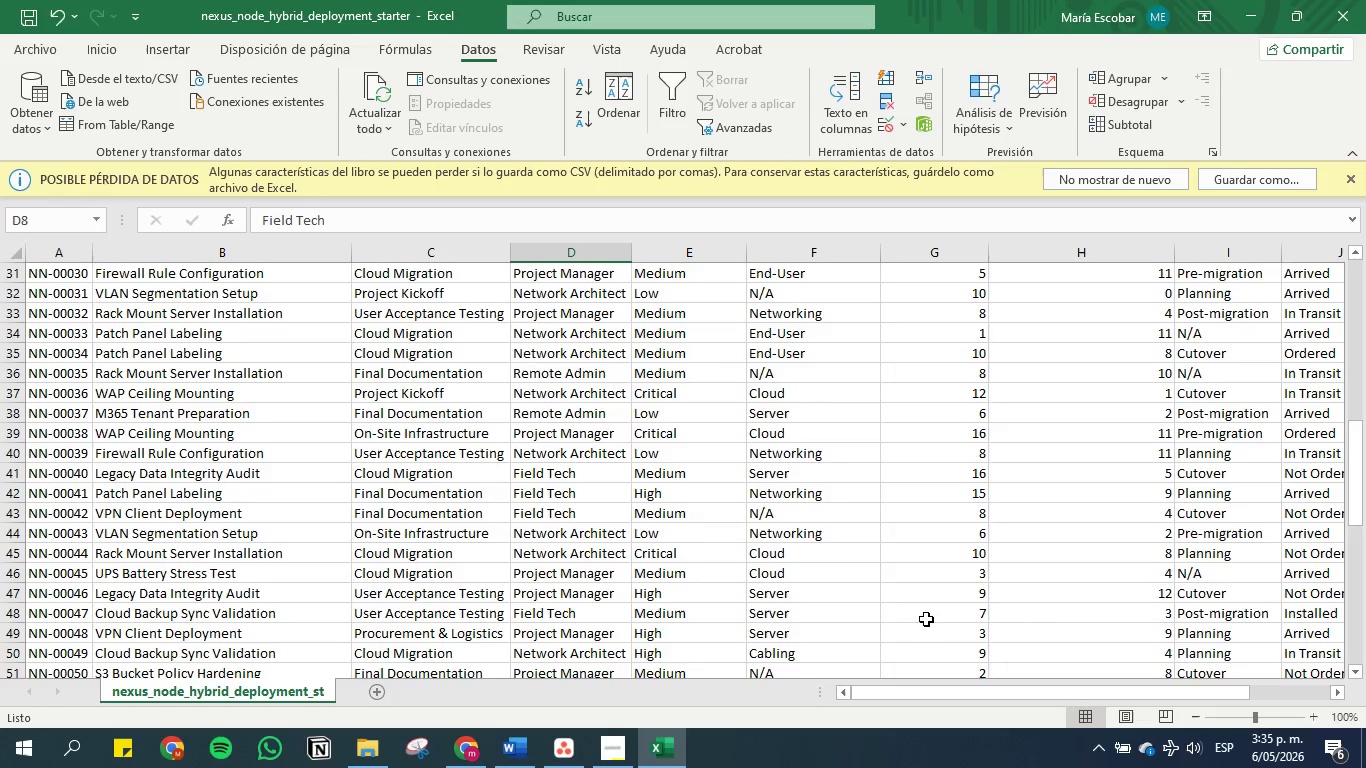 
scroll: coordinate [1036, 388], scroll_direction: up, amount: 20.0
 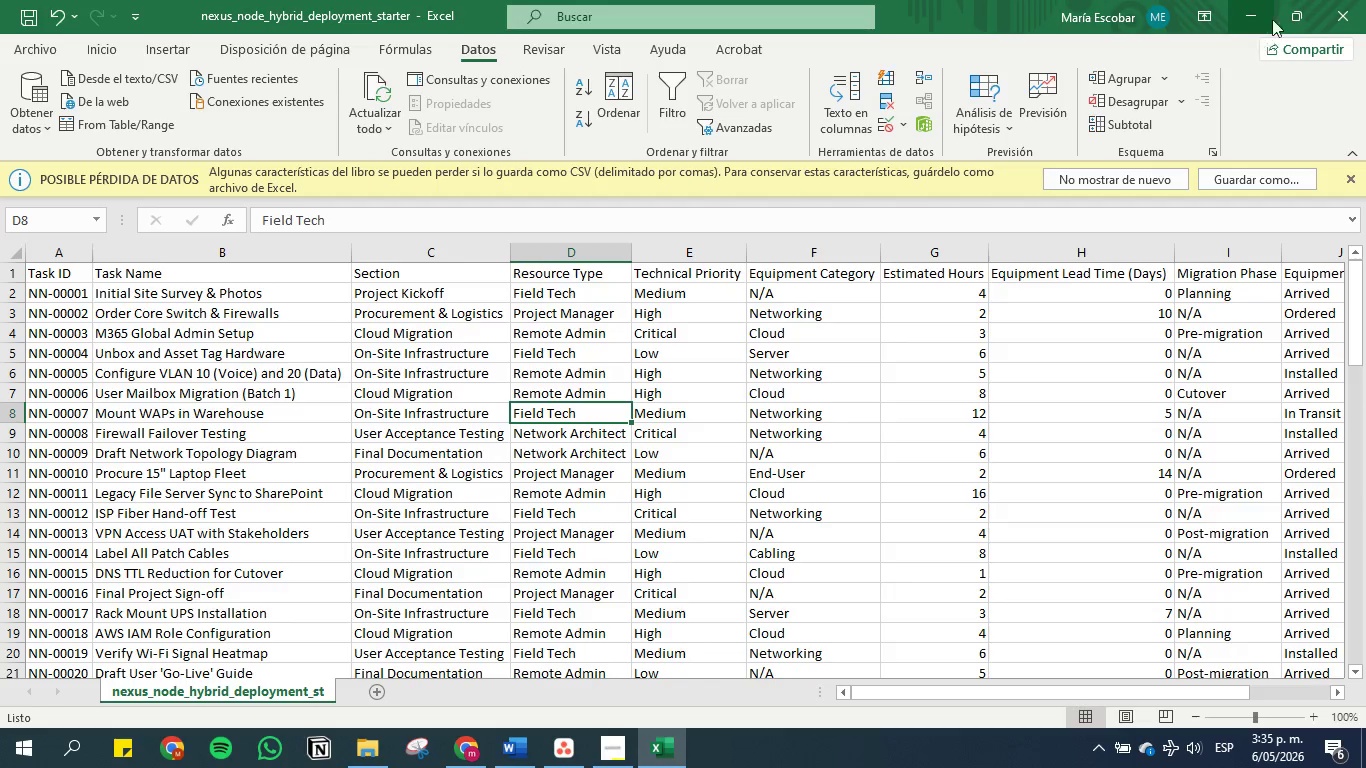 
left_click([1255, 5])
 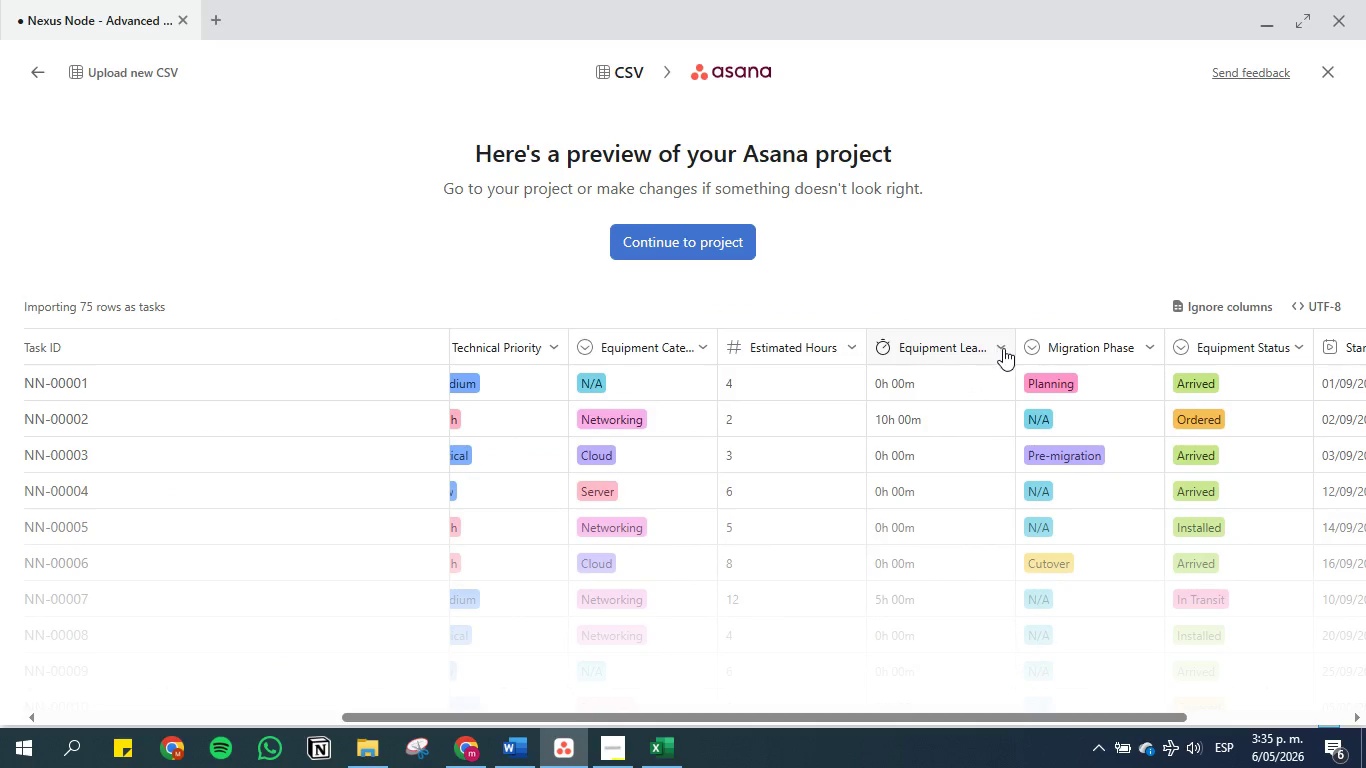 
left_click([1001, 346])
 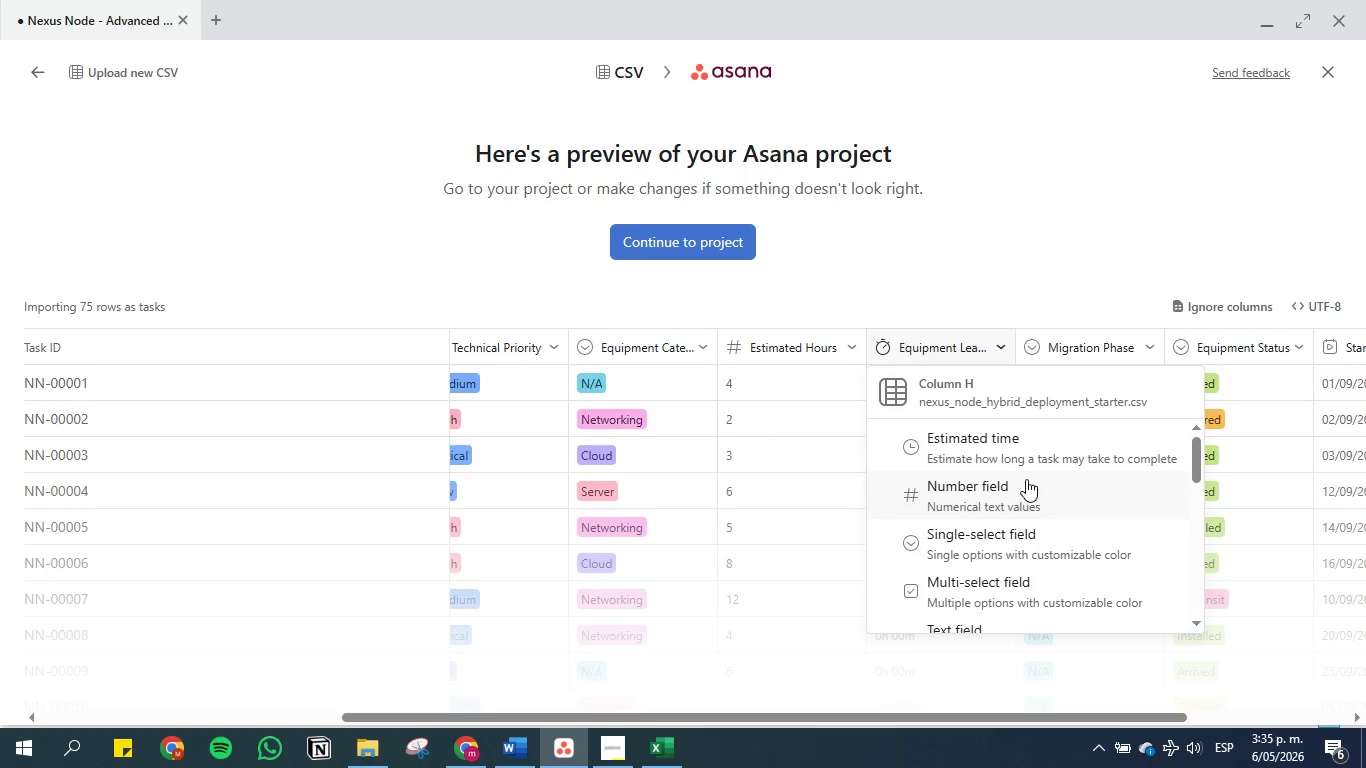 
left_click([1026, 483])
 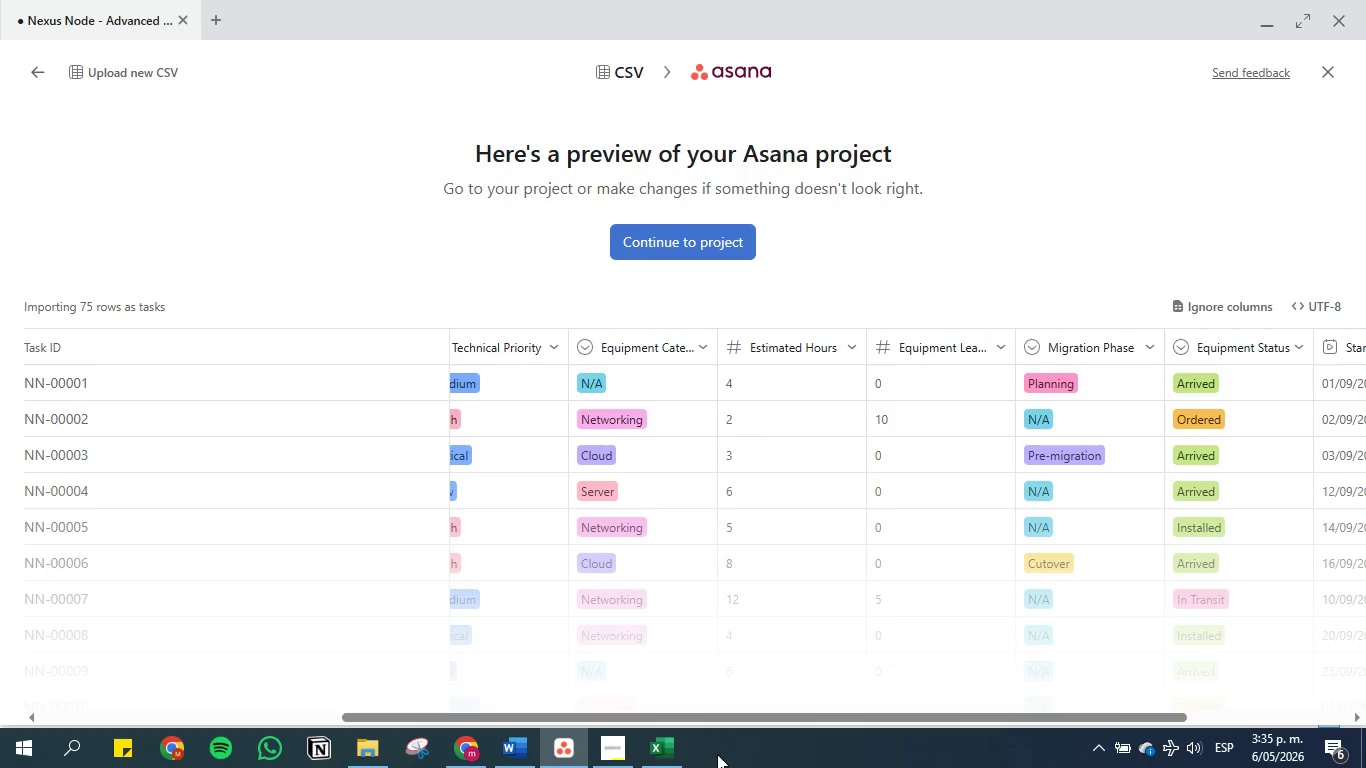 
left_click([672, 755])
 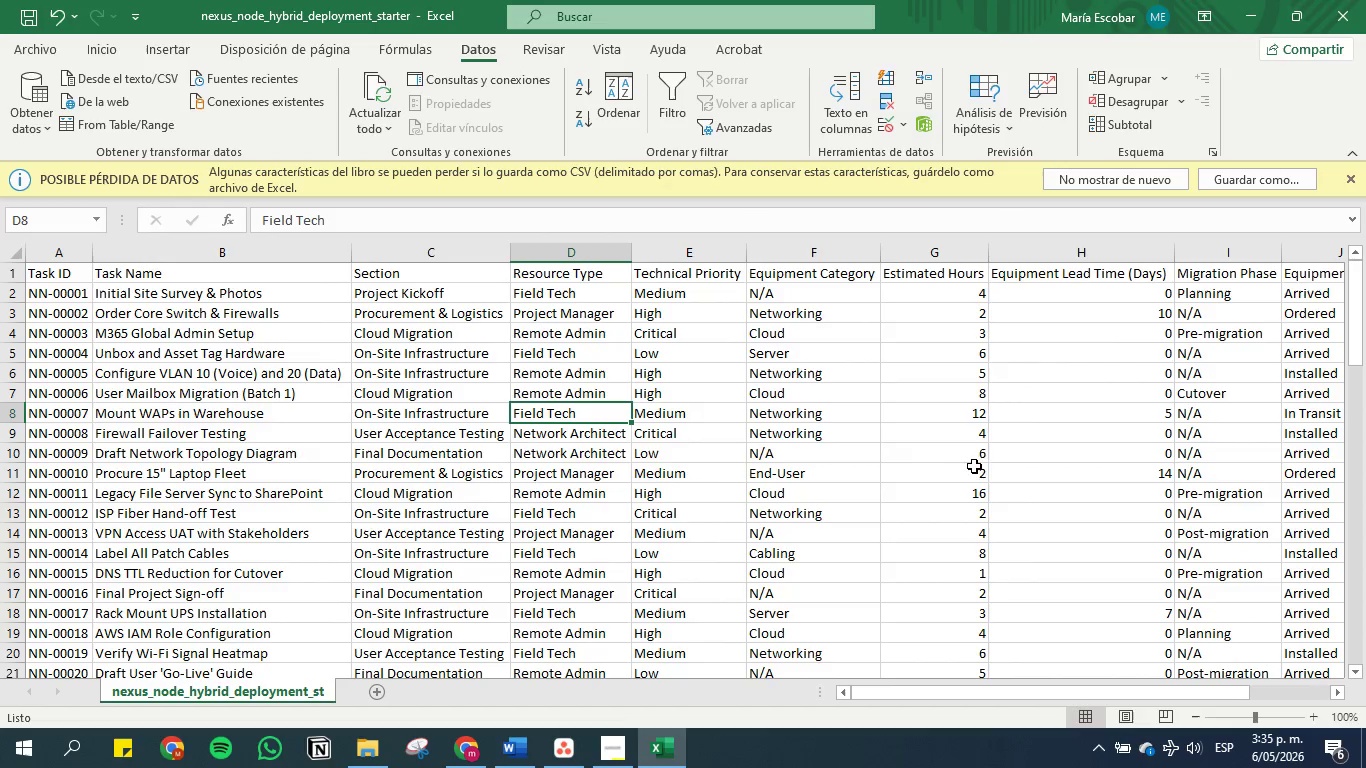 
scroll: coordinate [1057, 416], scroll_direction: up, amount: 7.0
 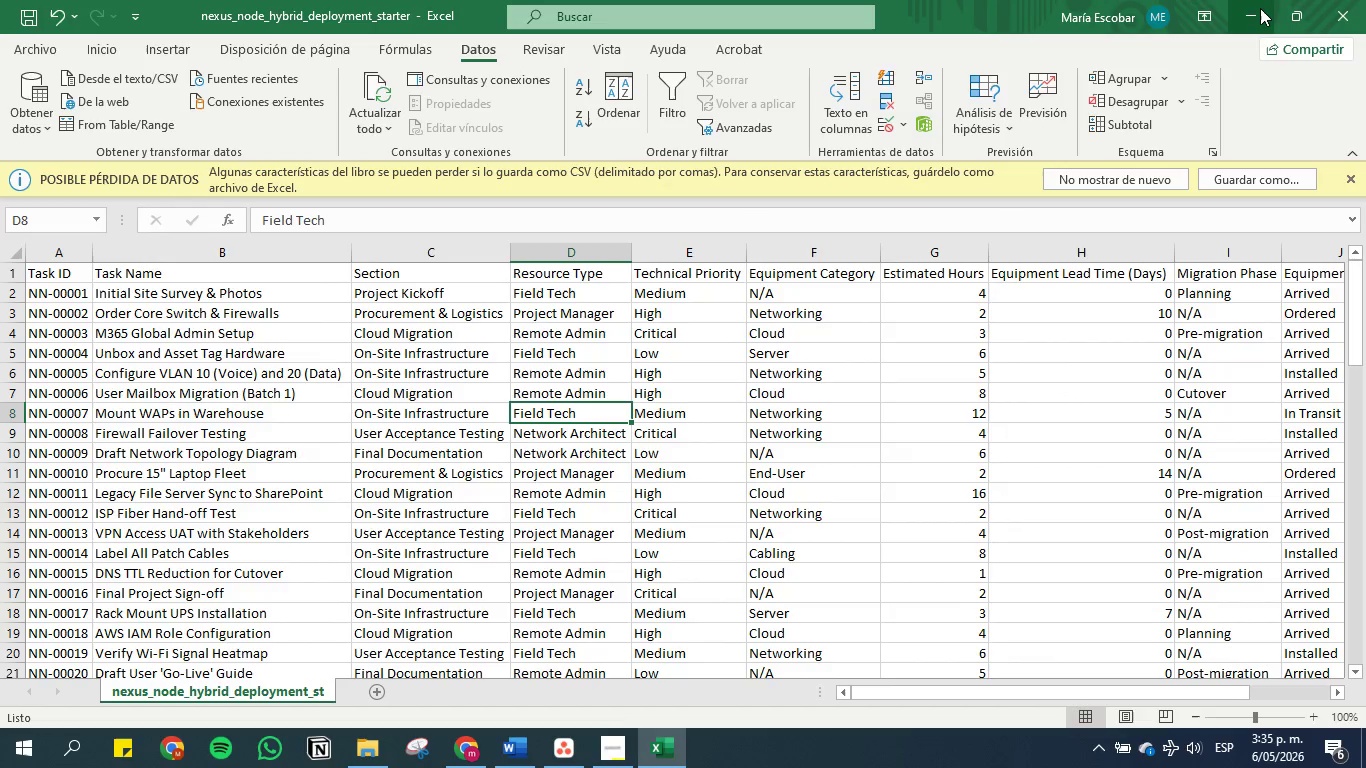 
left_click([1260, 14])
 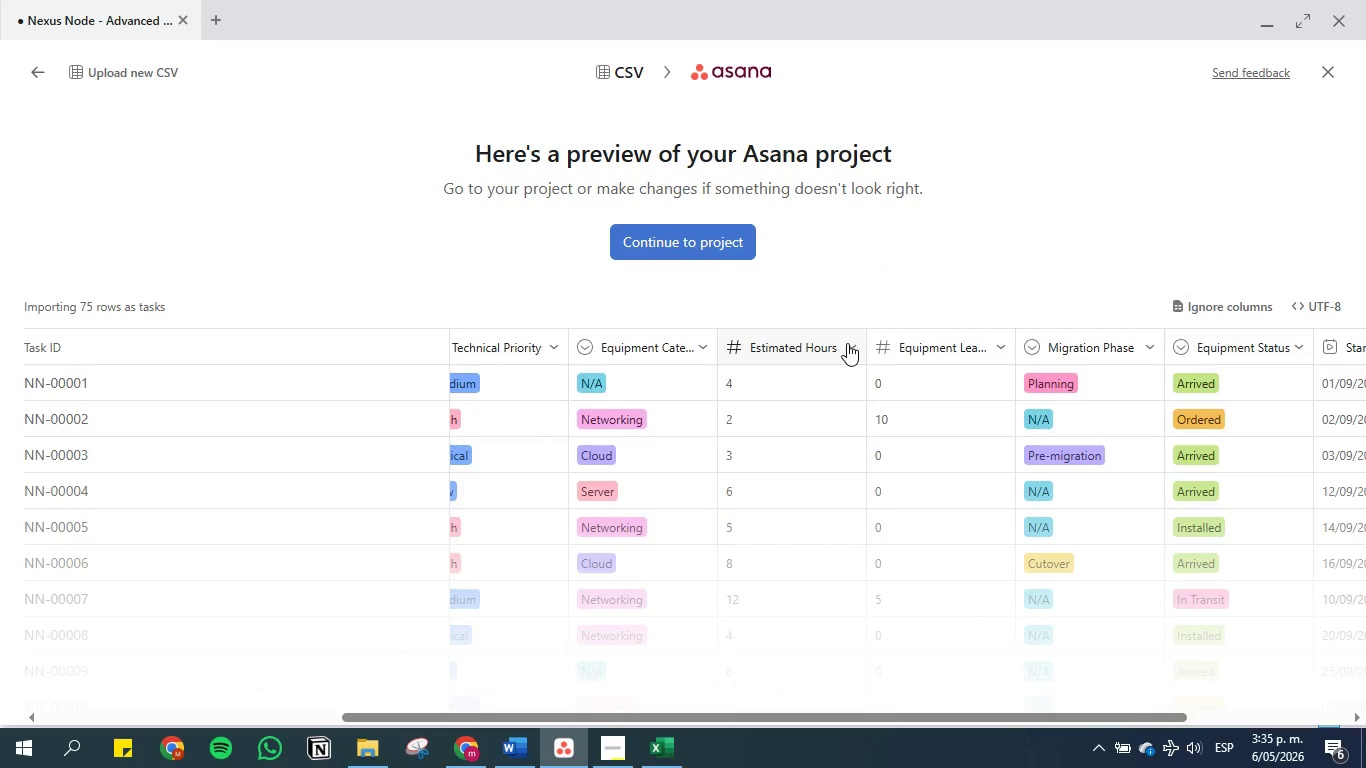 
left_click([847, 343])
 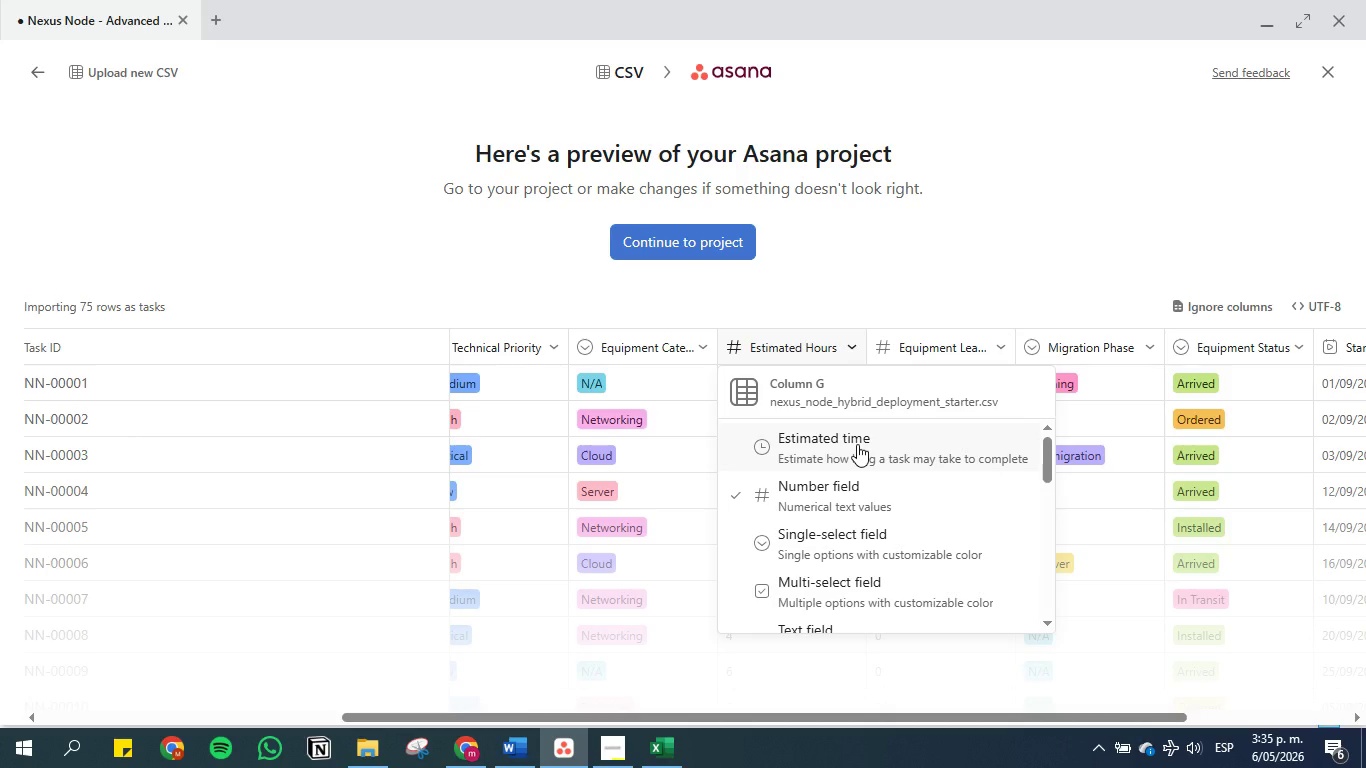 
left_click([857, 444])
 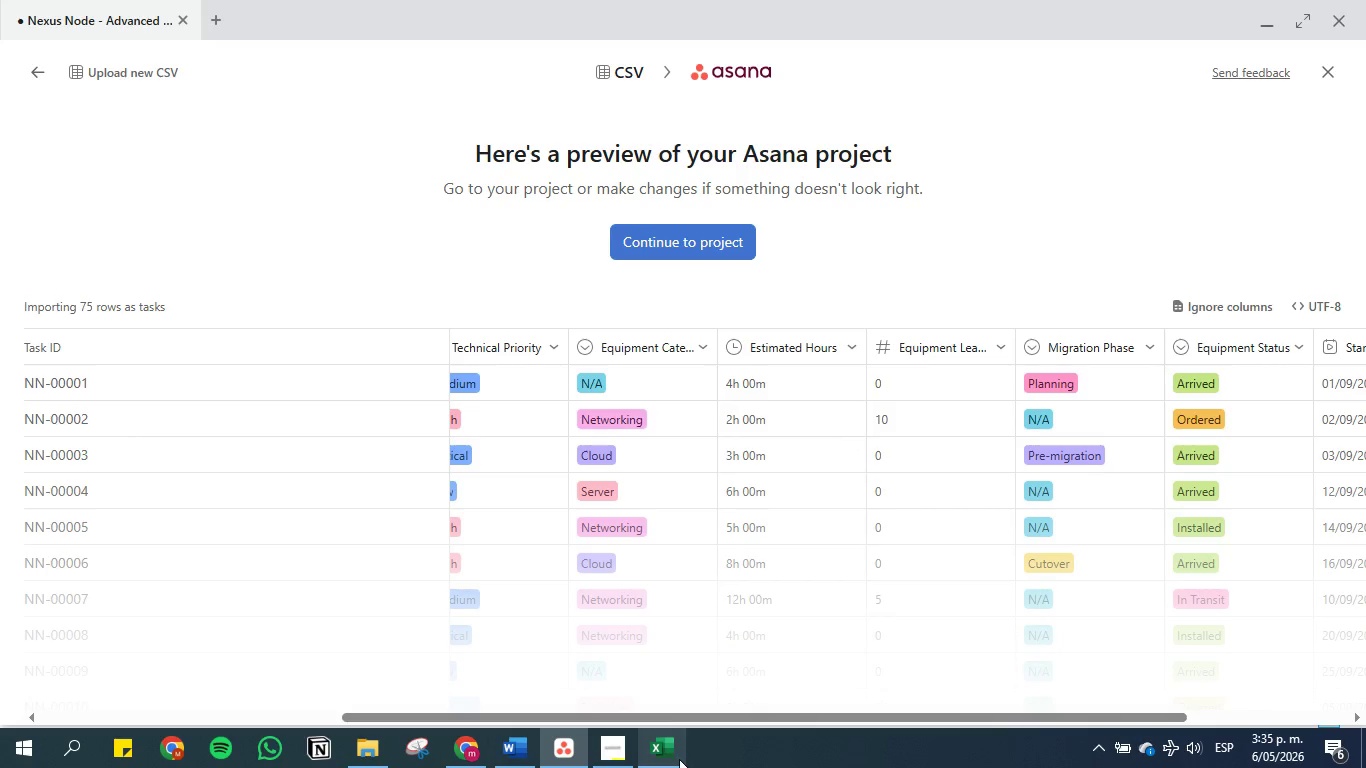 
left_click([667, 757])
 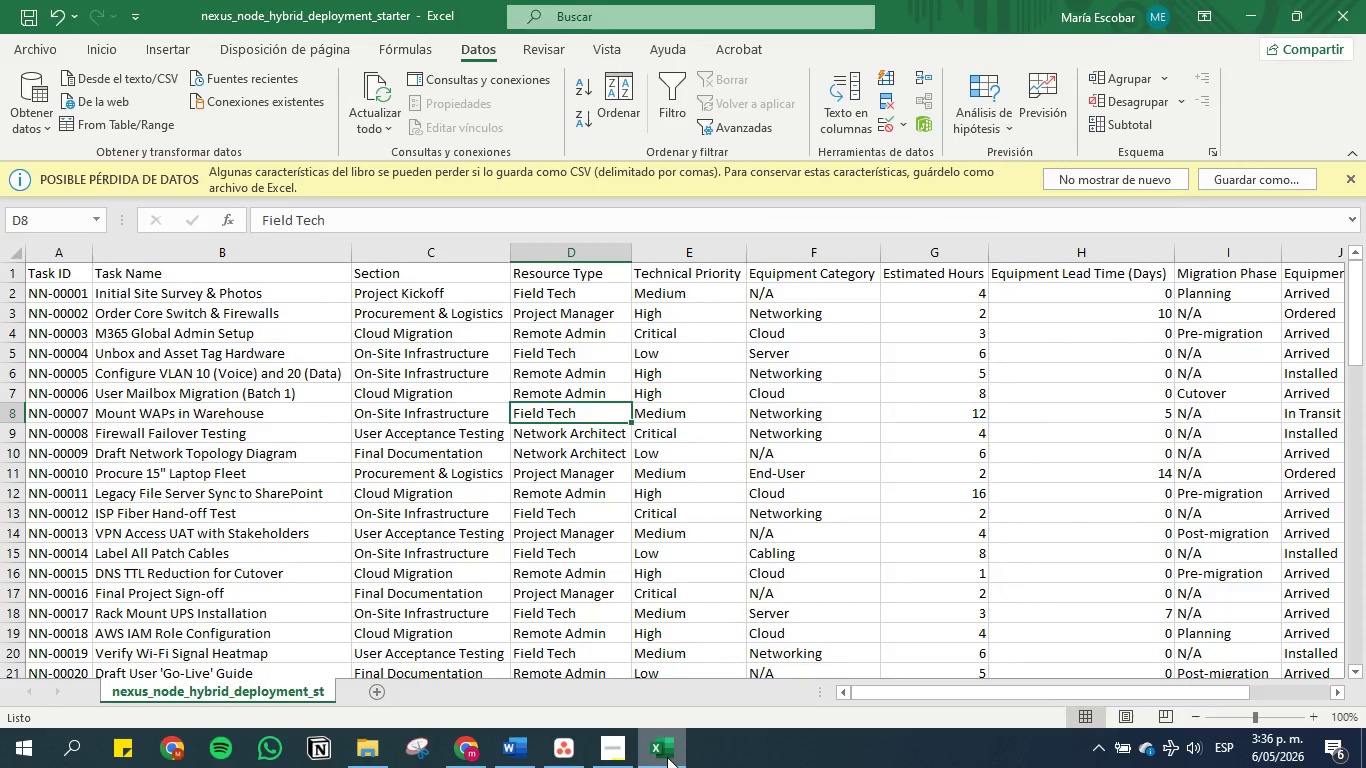 
left_click([667, 757])
 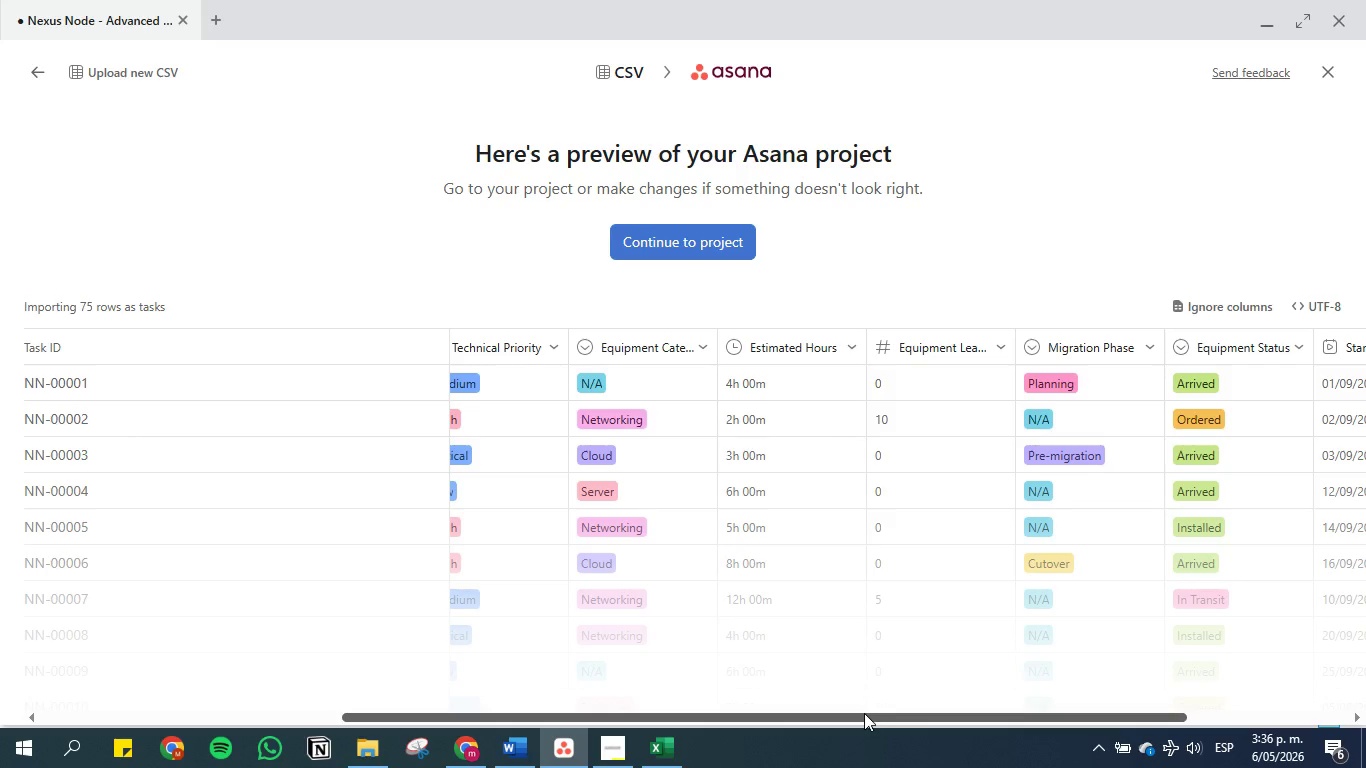 
left_click([678, 754])
 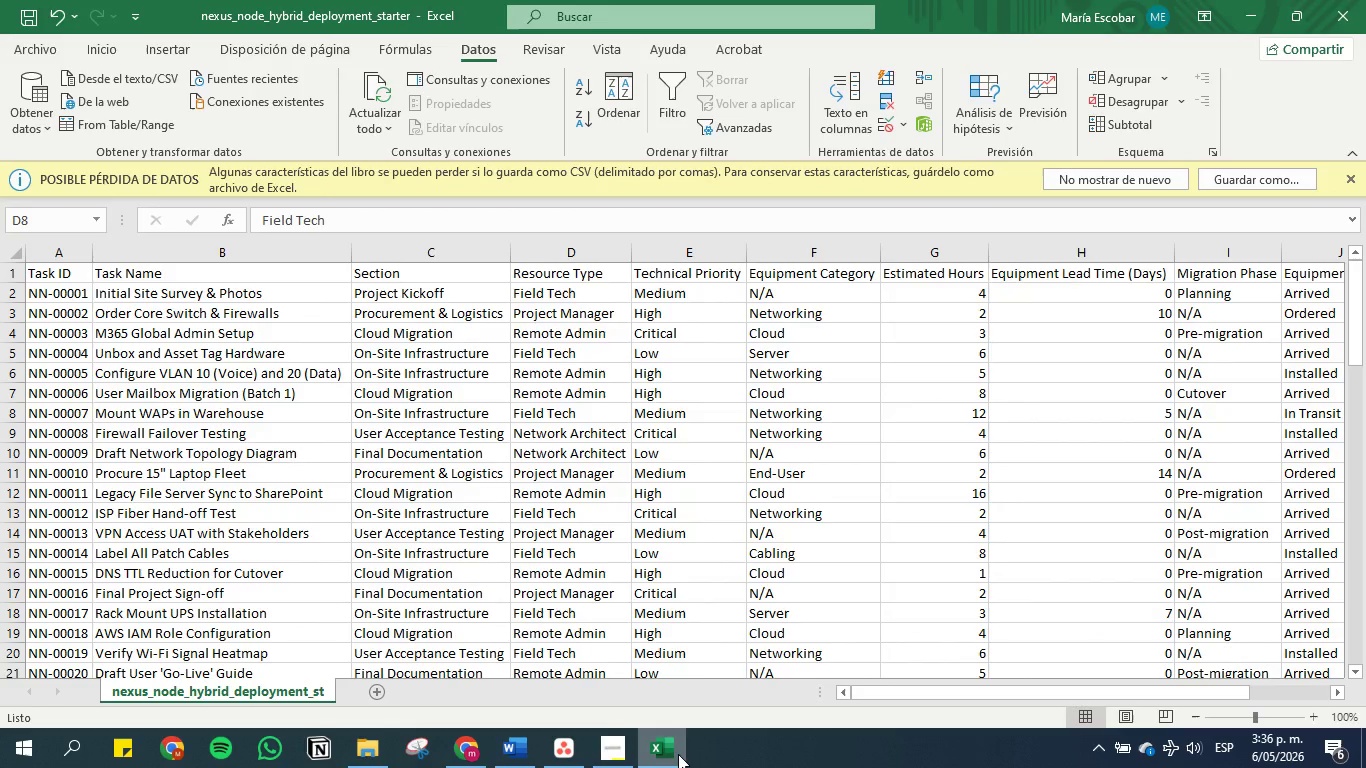 
left_click([678, 754])
 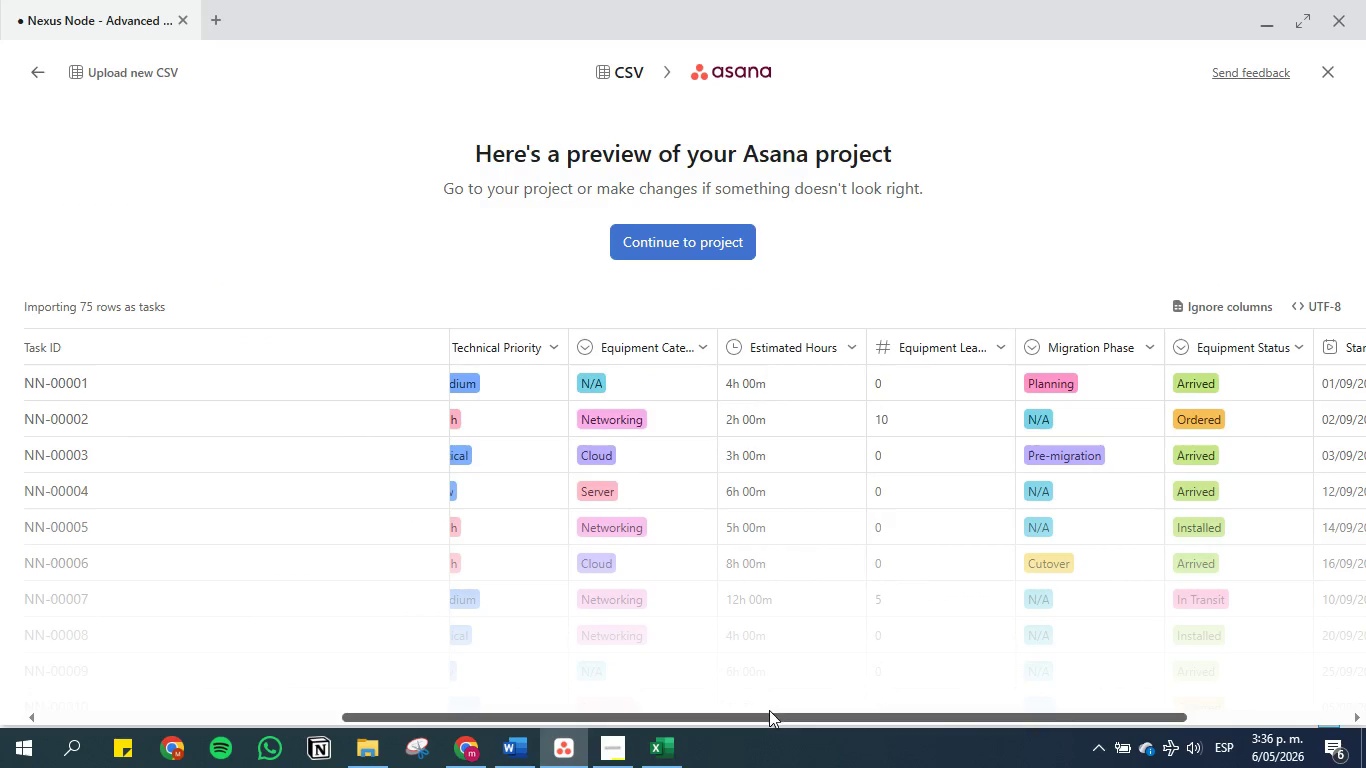 
left_click_drag(start_coordinate=[770, 714], to_coordinate=[1016, 702])
 